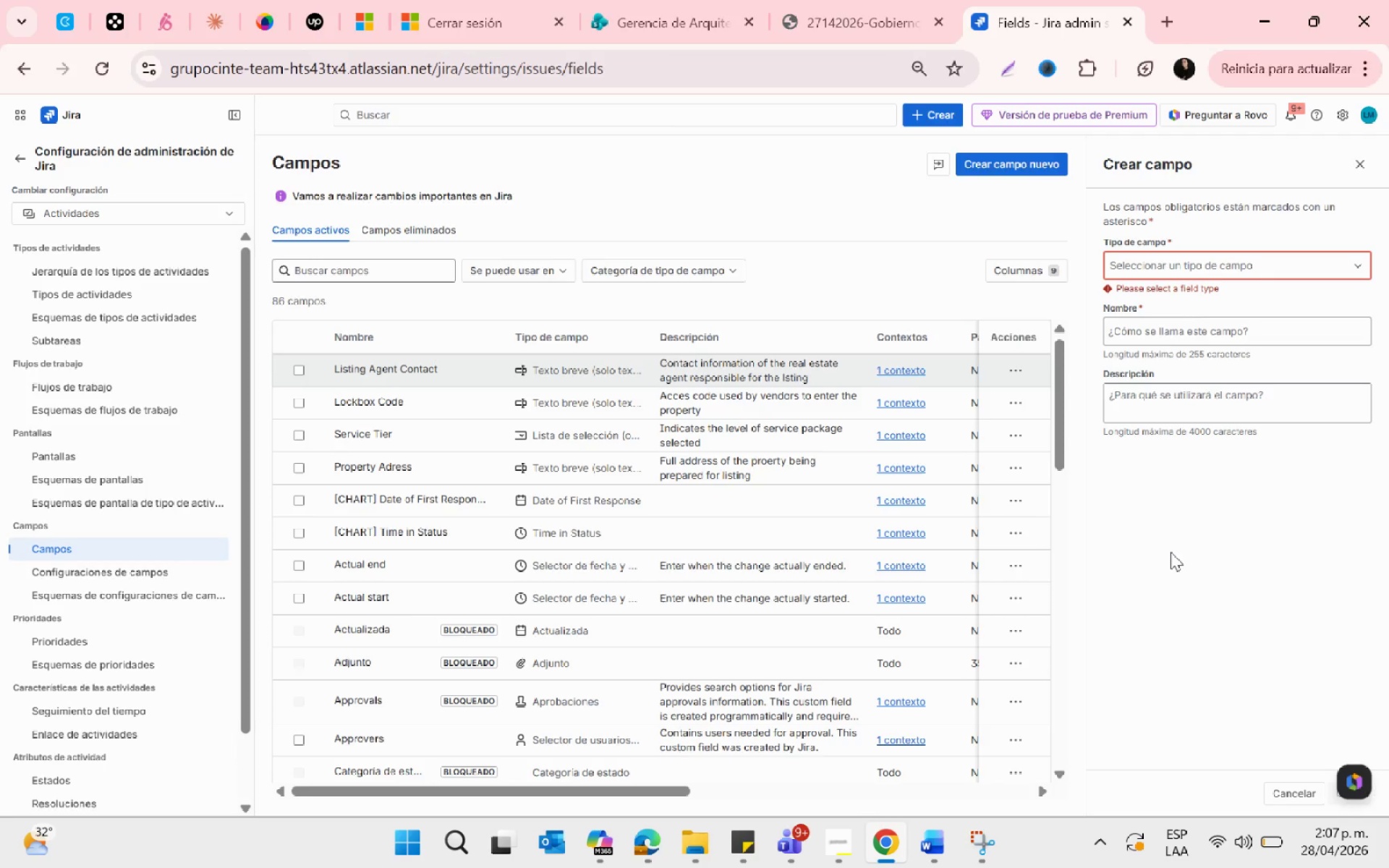 
left_click([1126, 258])
 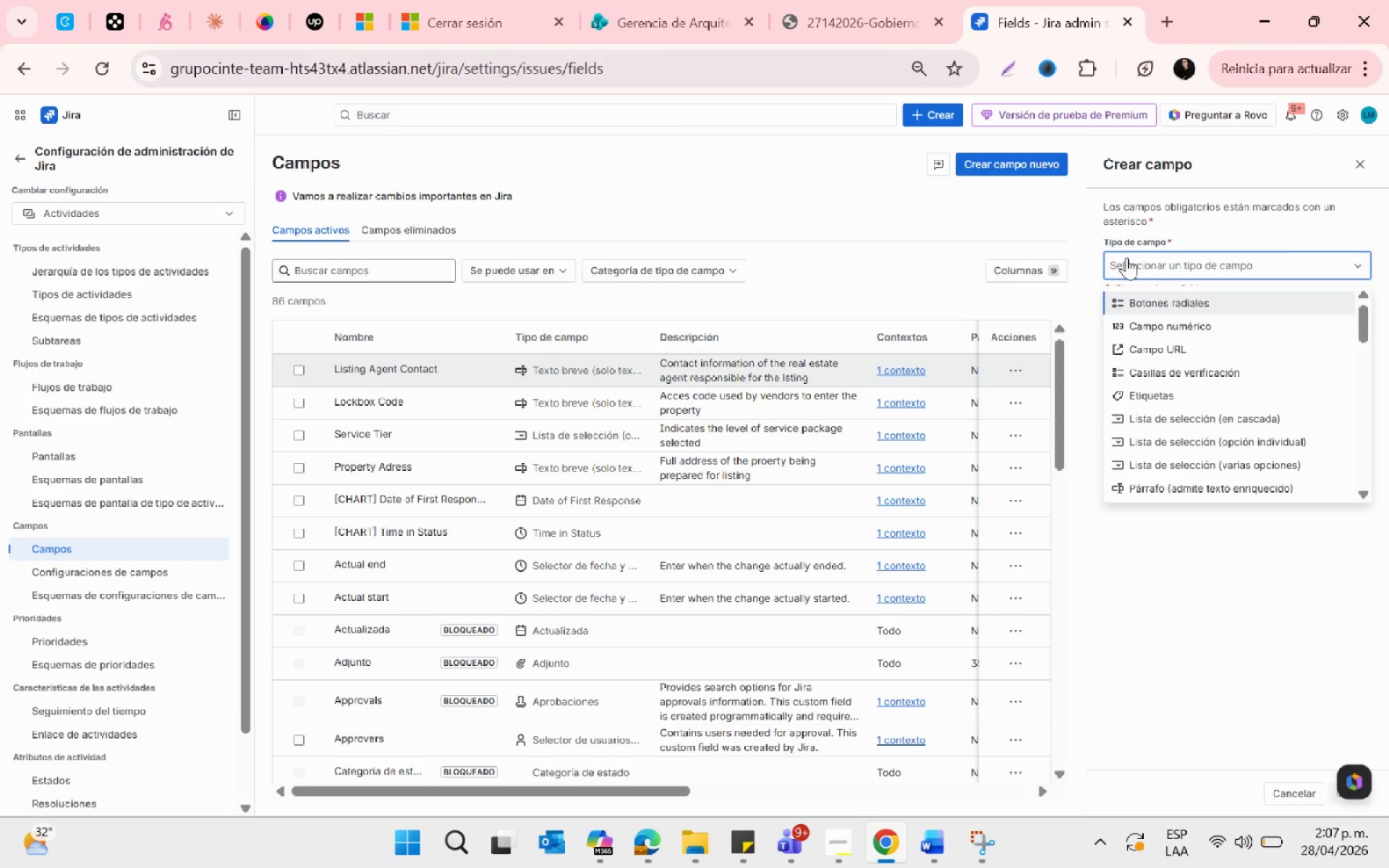 
type(usua)
 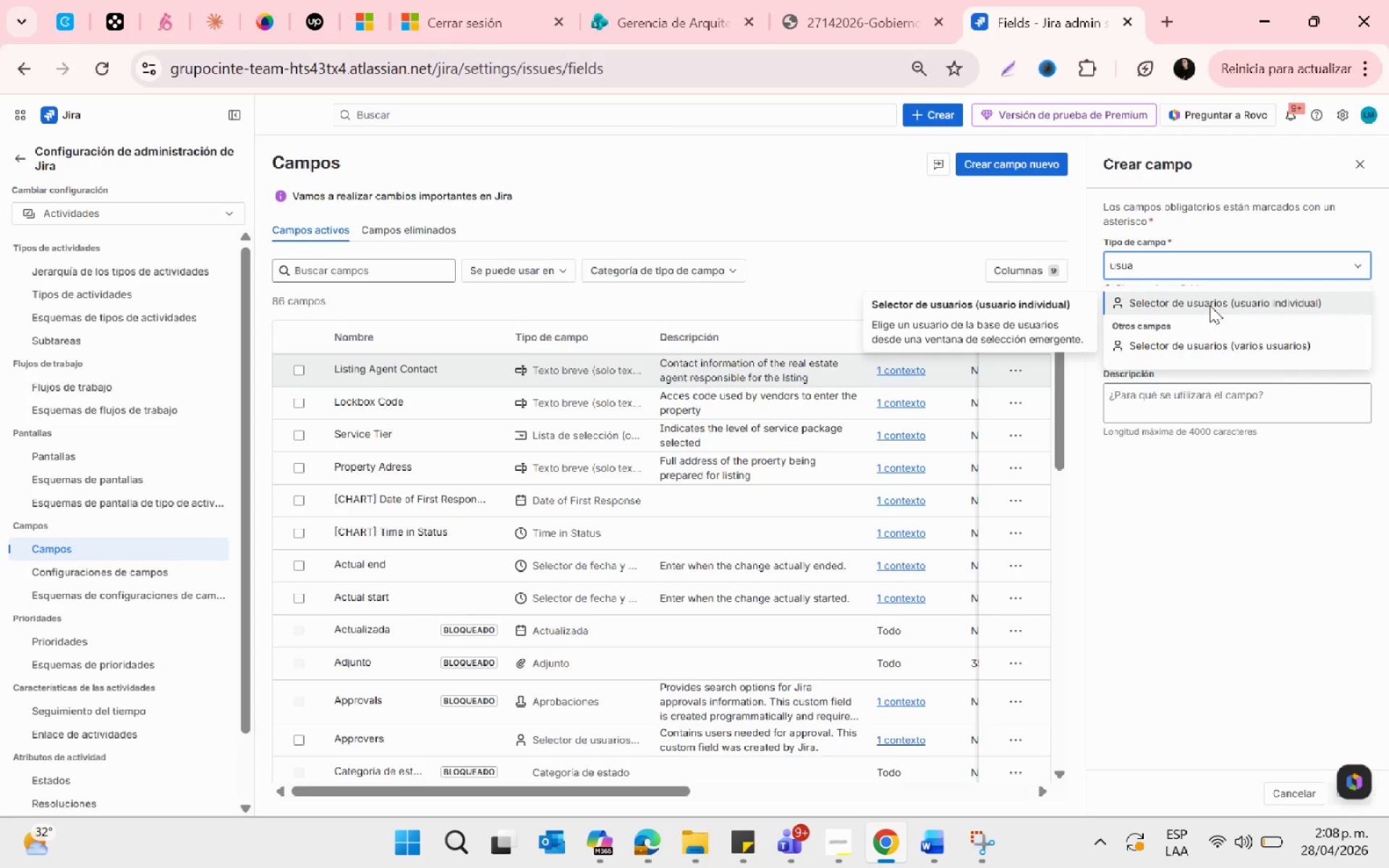 
wait(58.5)
 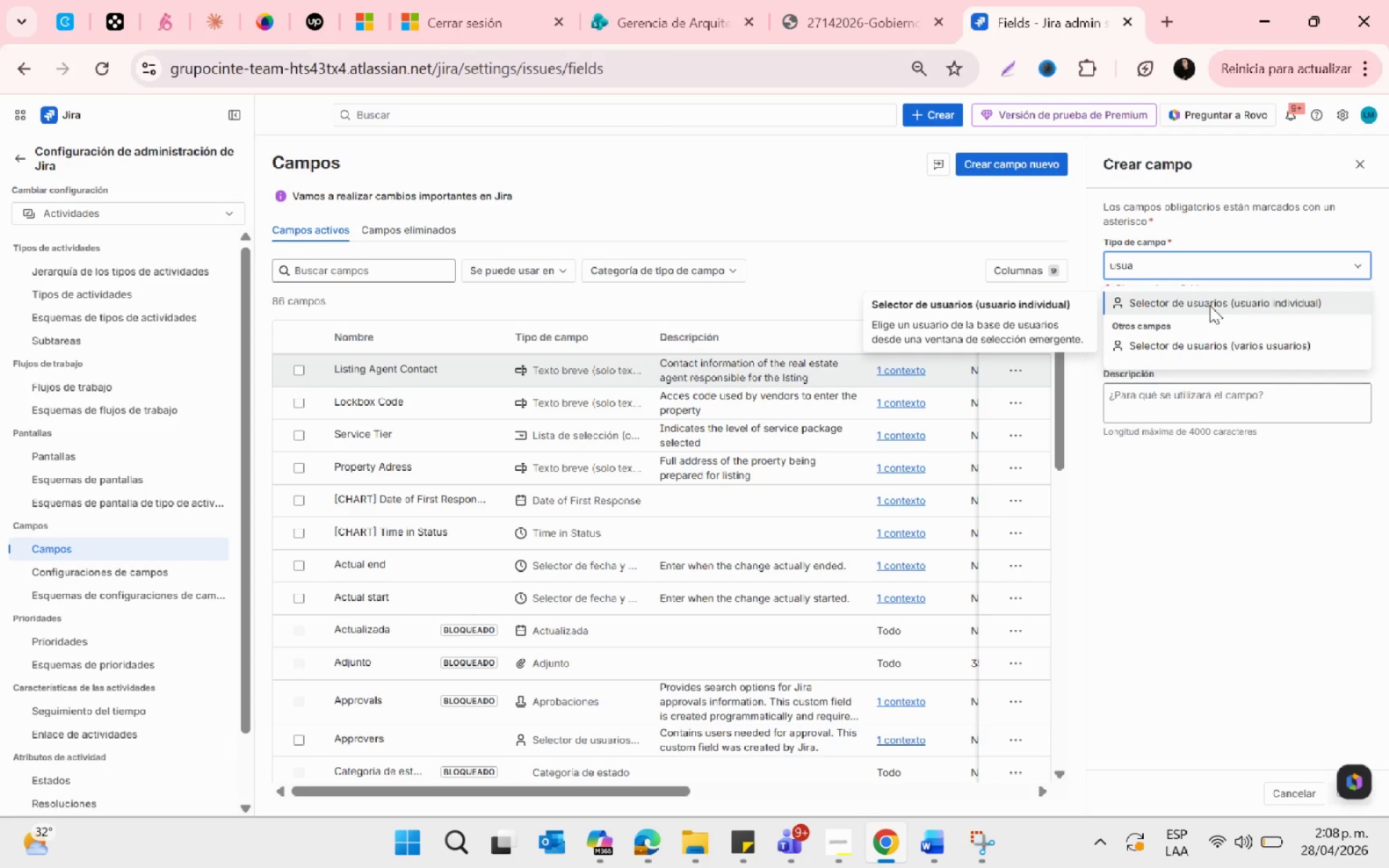 
left_click([1228, 345])
 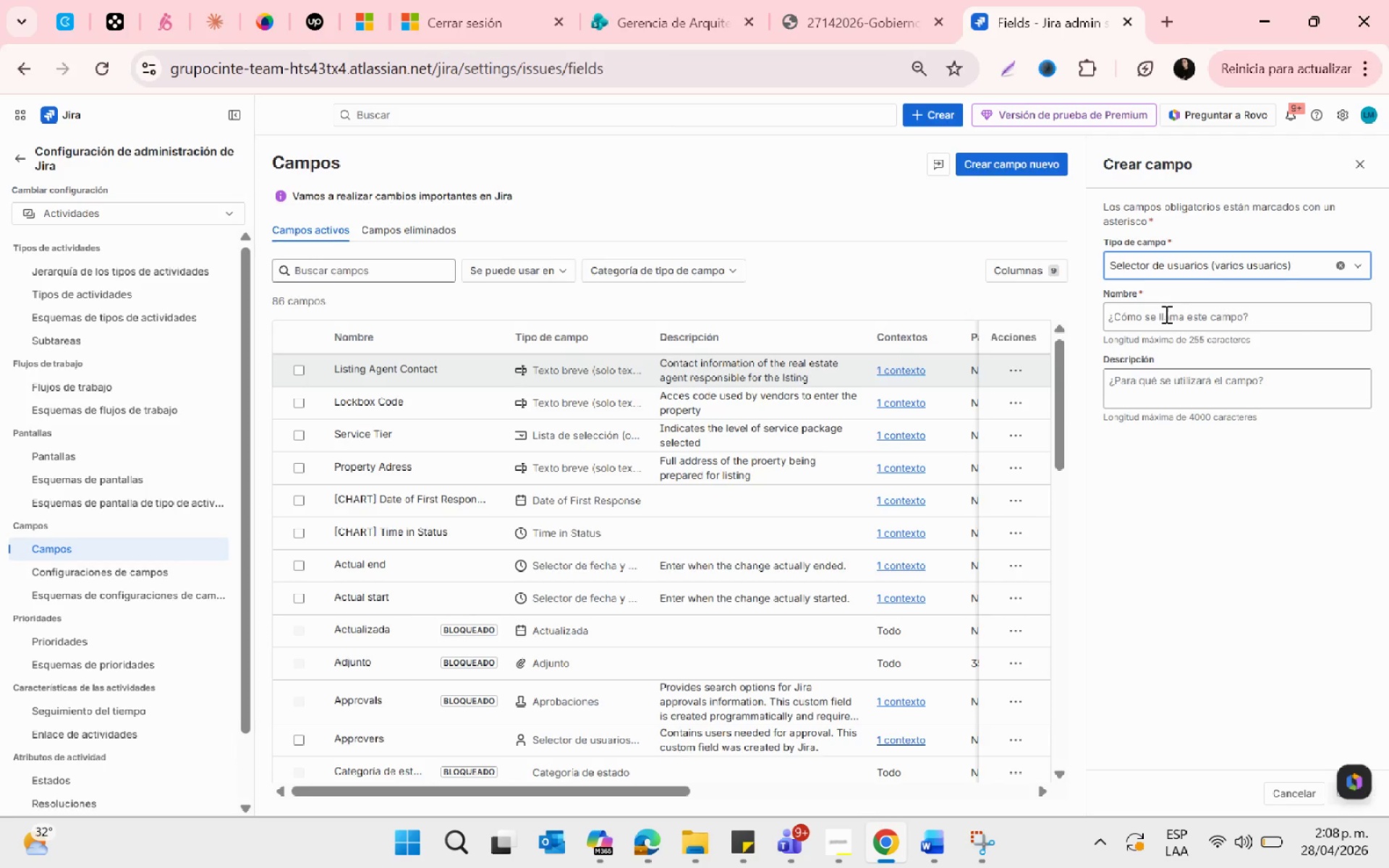 
left_click([1165, 314])
 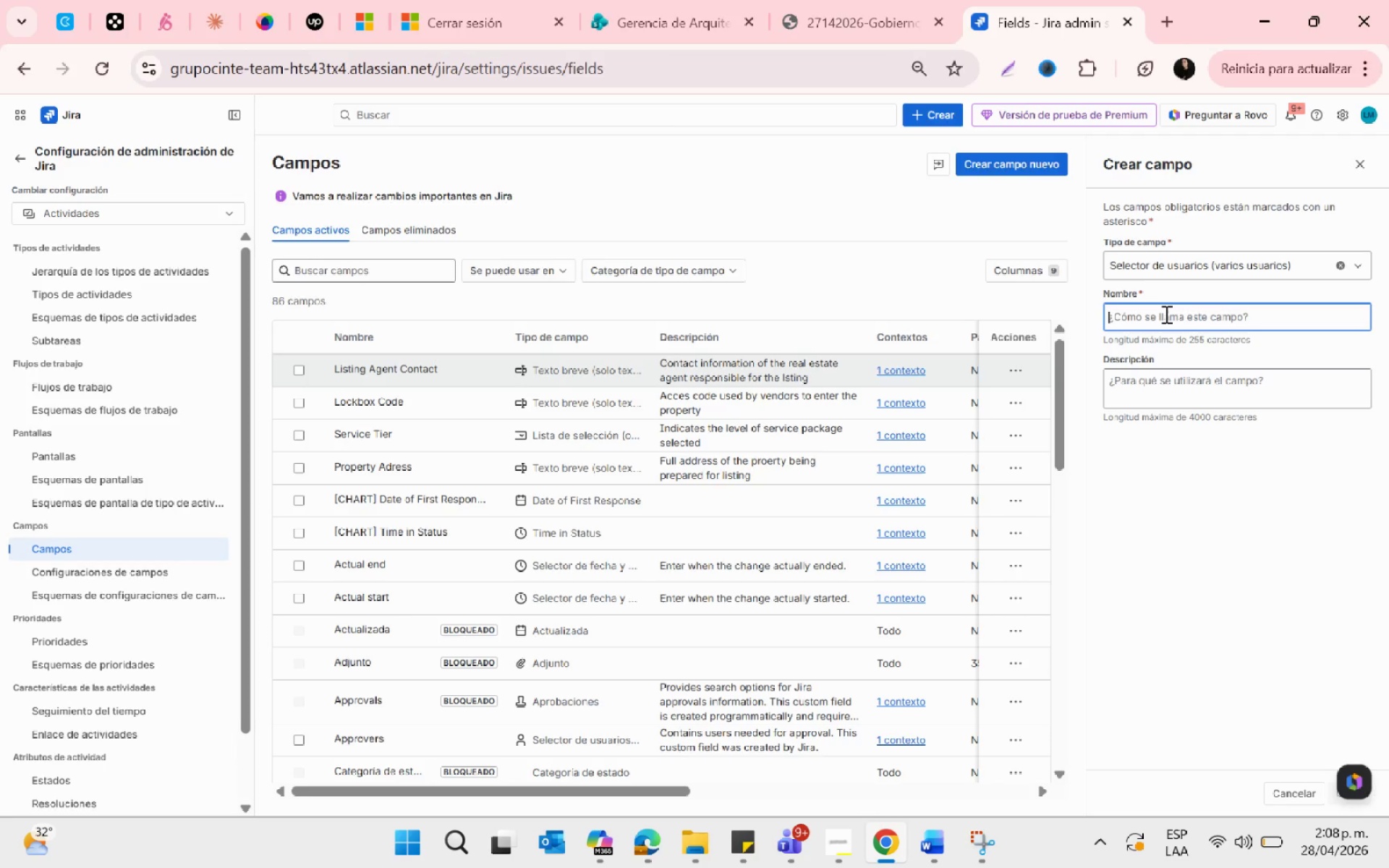 
wait(13.62)
 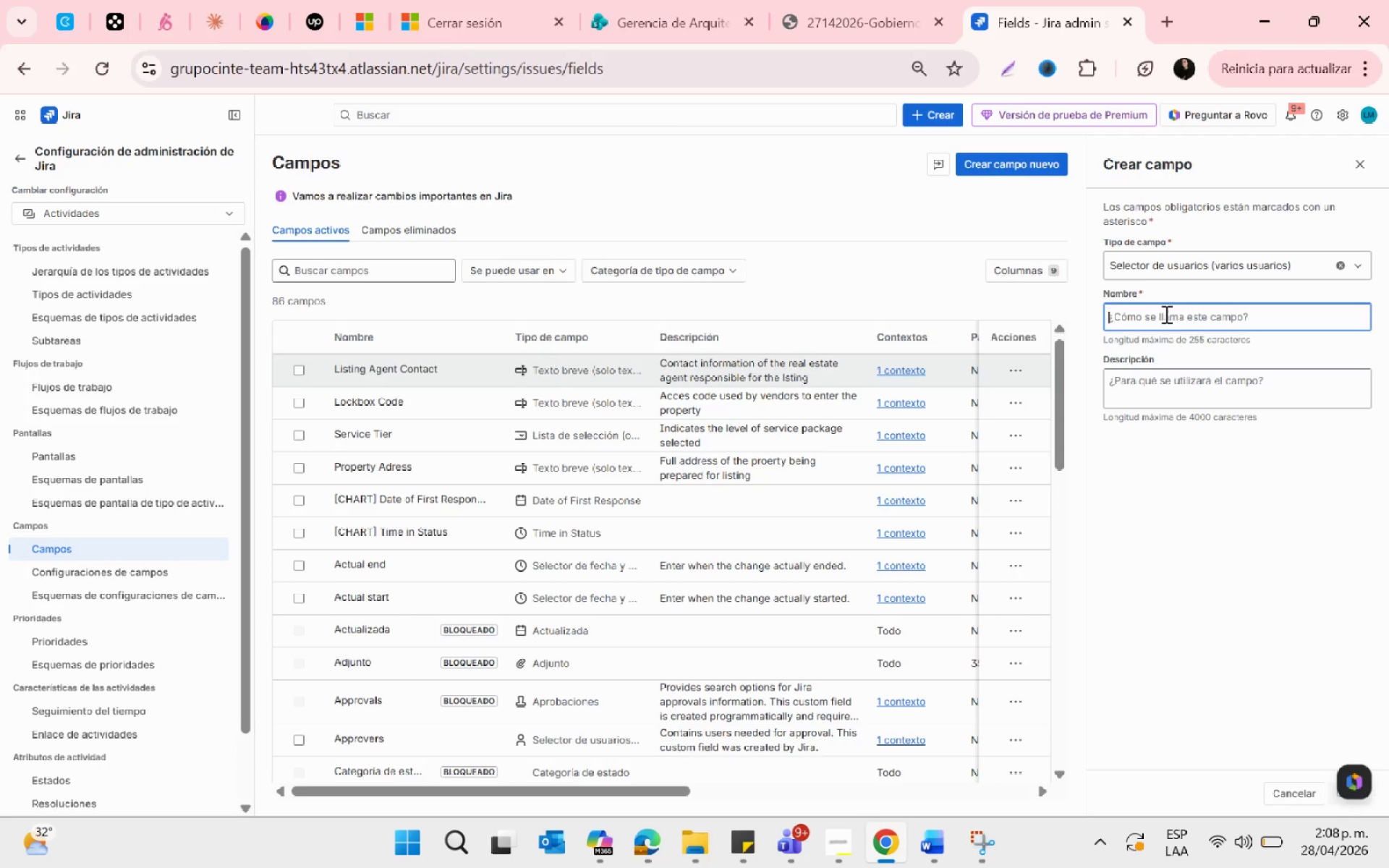 
type(Vendor Assigned)
 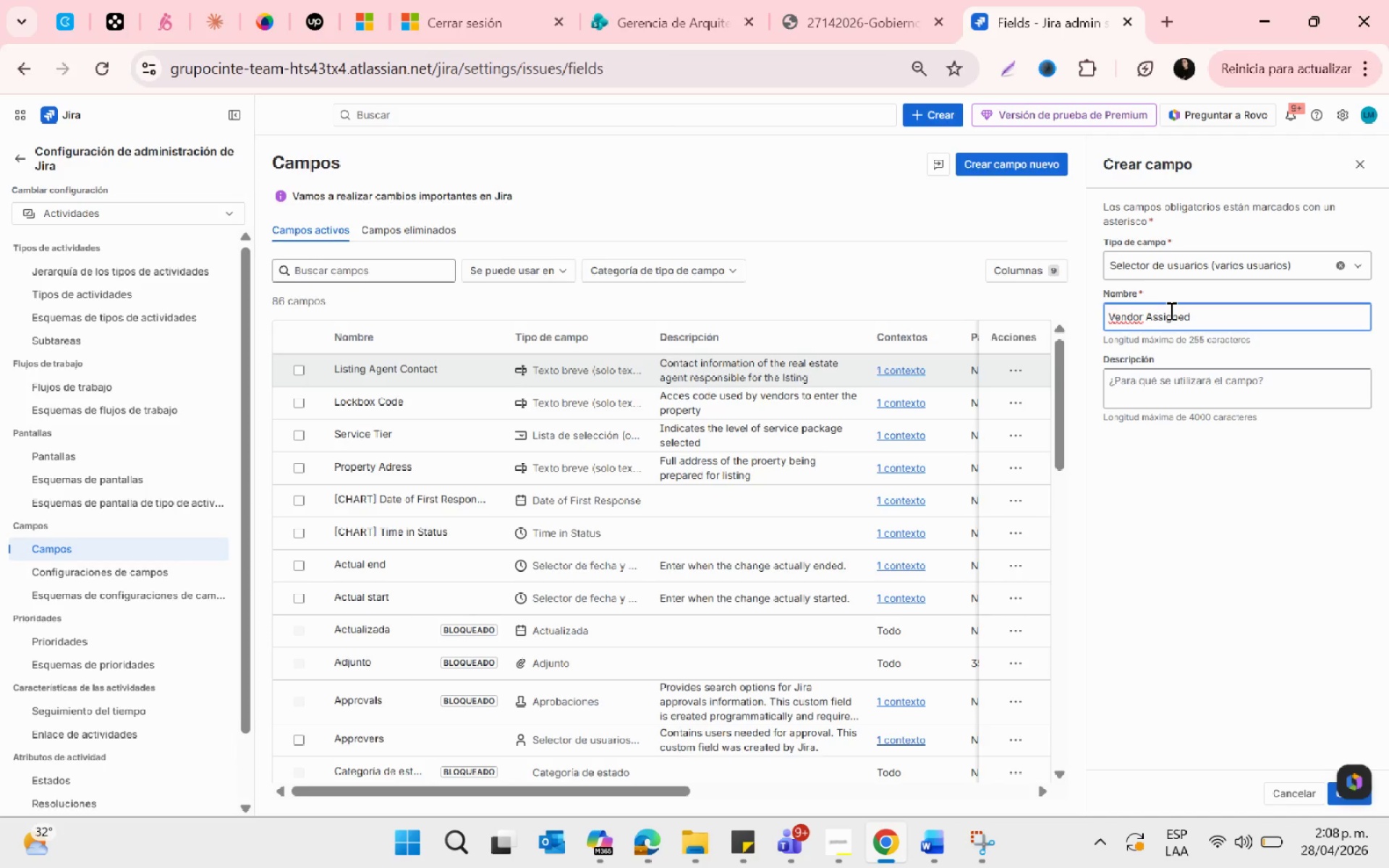 
left_click([1214, 381])
 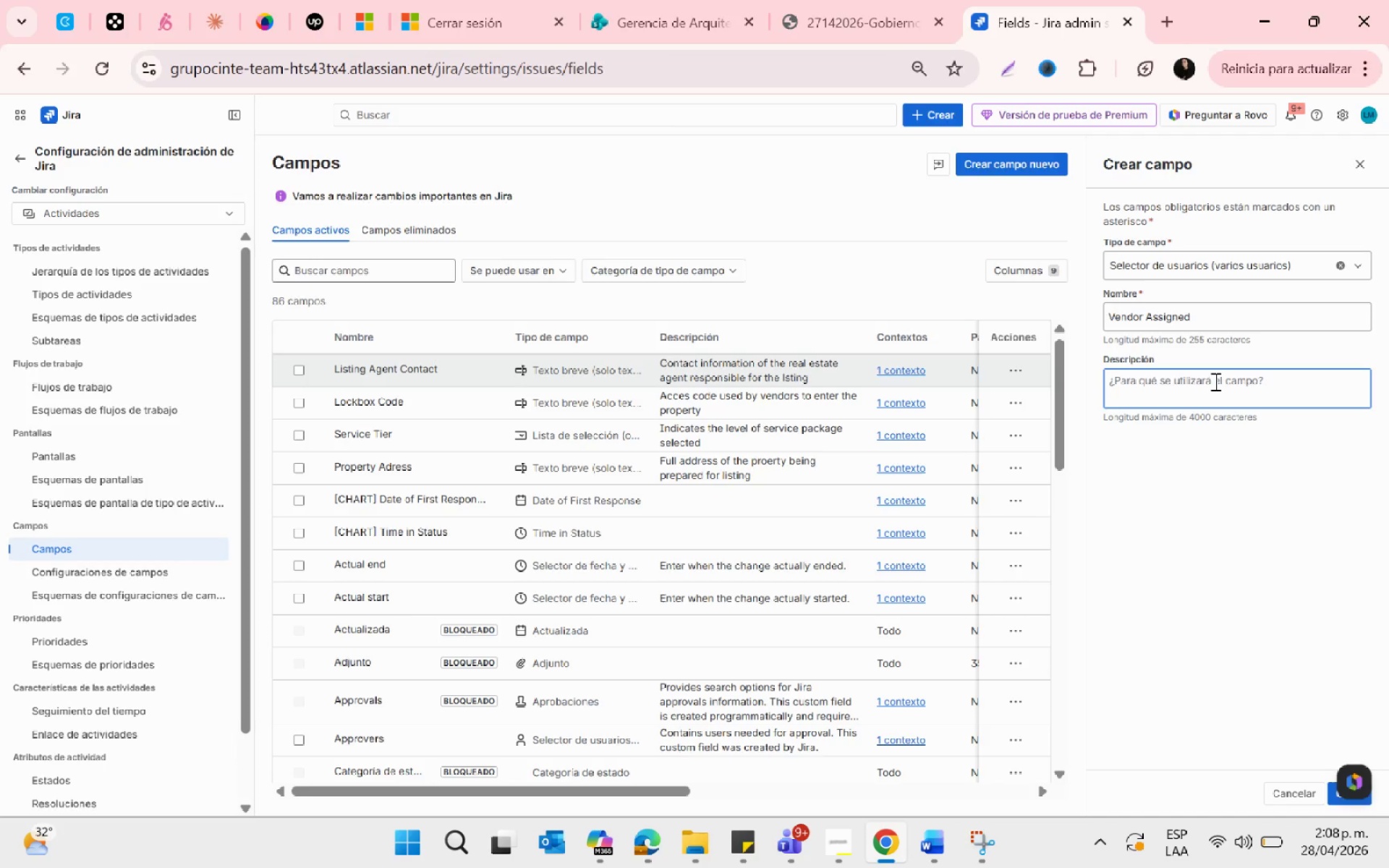 
type(Identifies the vendor assigned  )
key(Backspace)
type(to perfom the current service )
 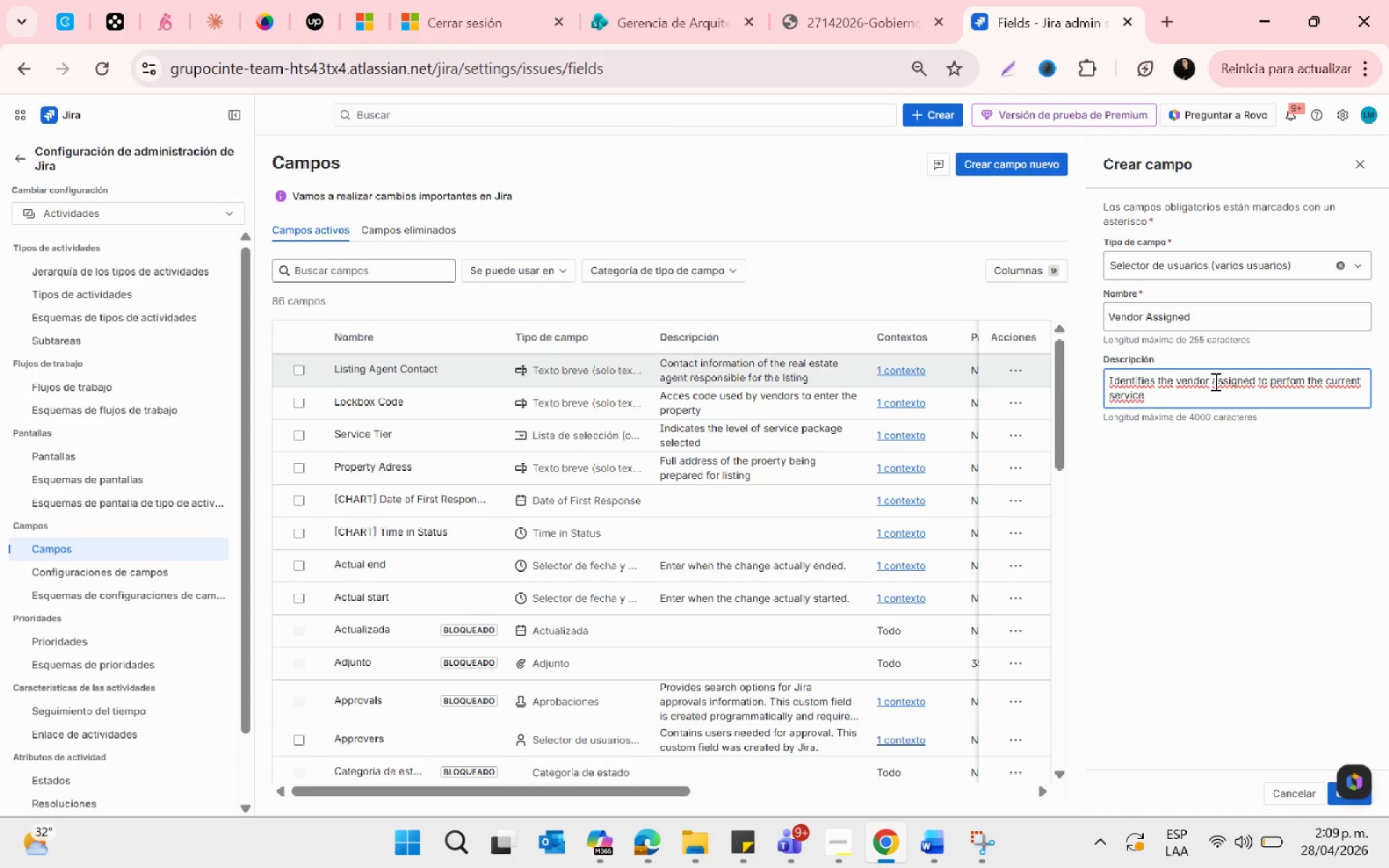 
hold_key(key=ShiftRight, duration=0.56)
 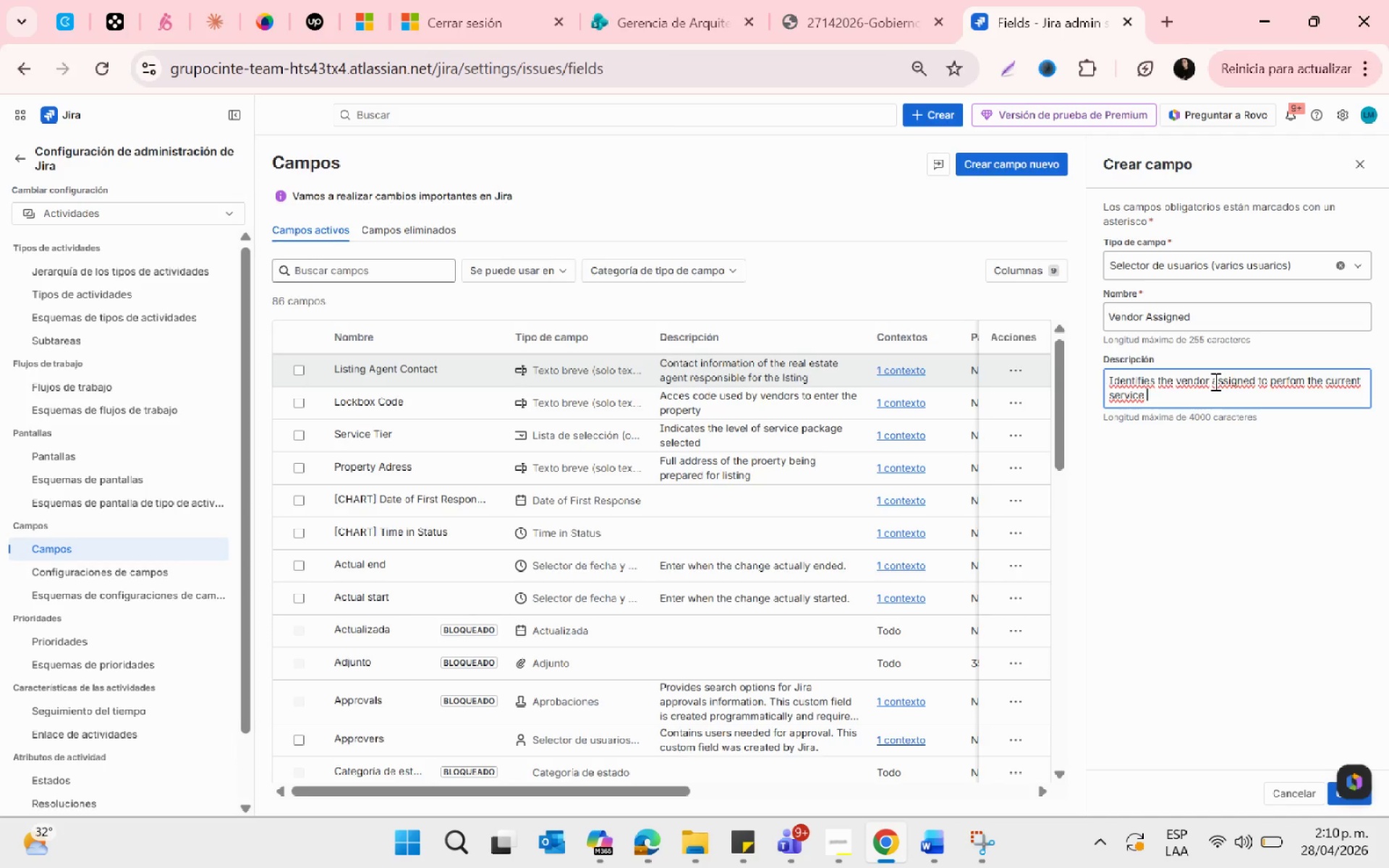 
wait(91.88)
 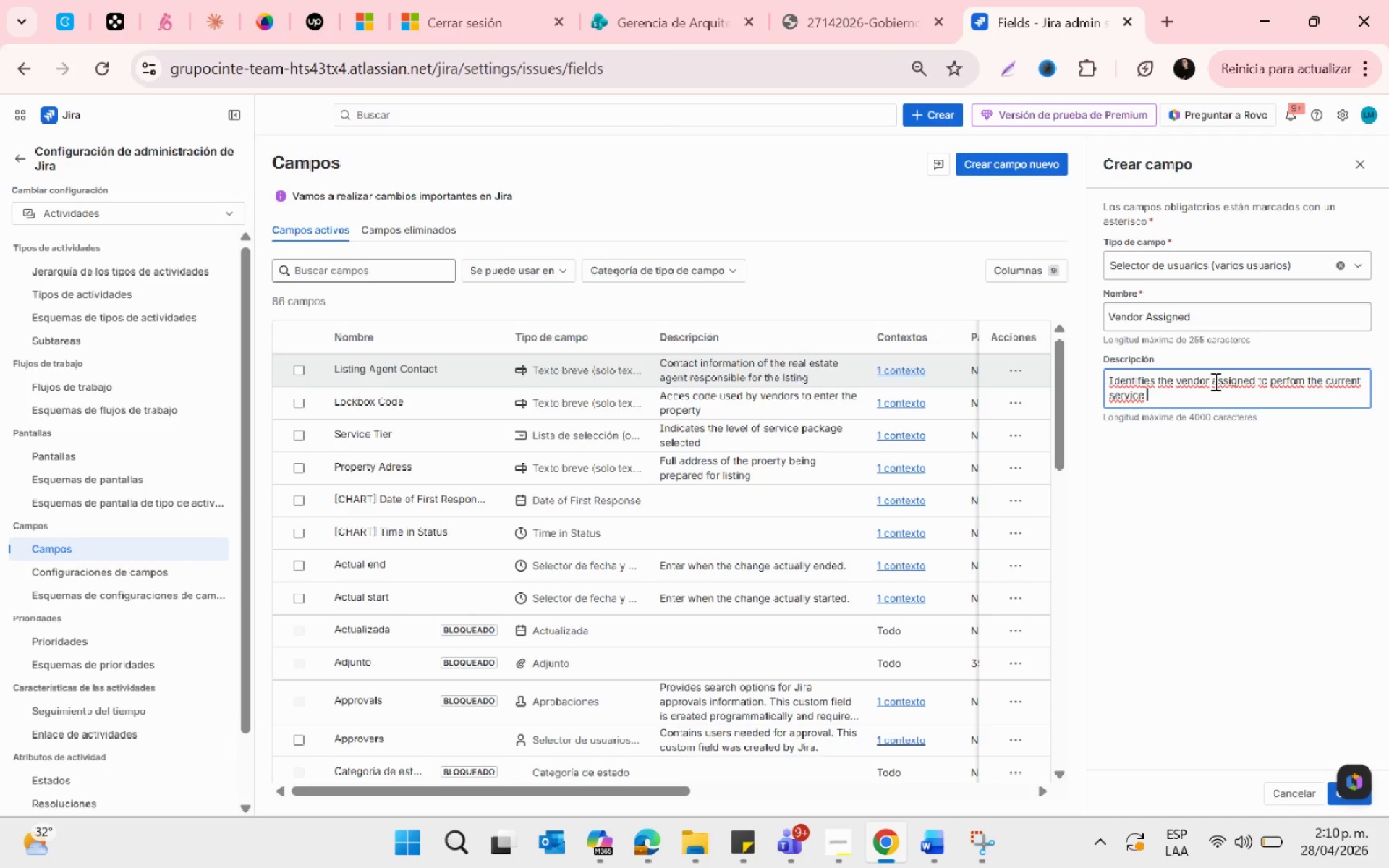 
key(PrintScreen)
 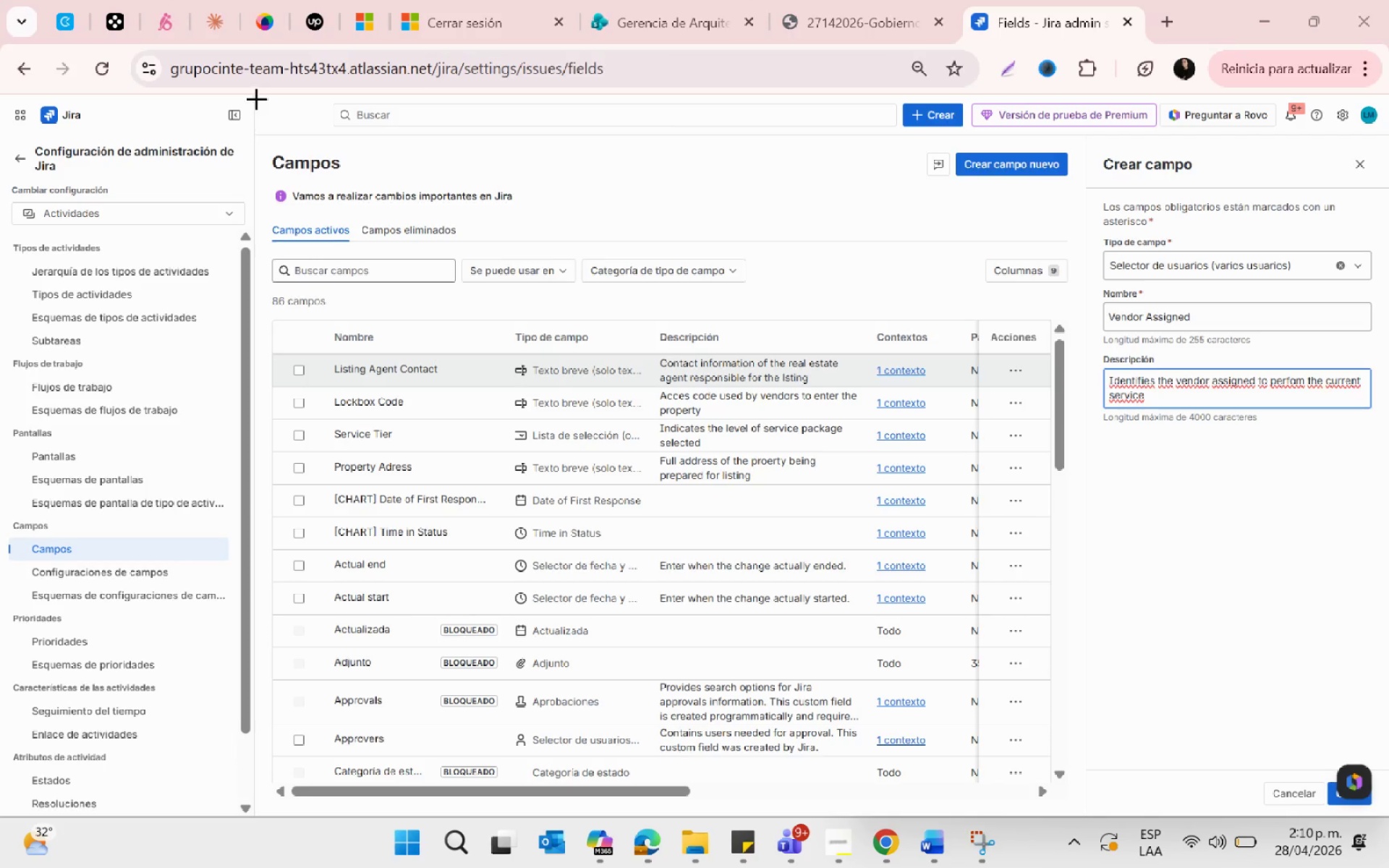 
left_click_drag(start_coordinate=[255, 98], to_coordinate=[1372, 813])
 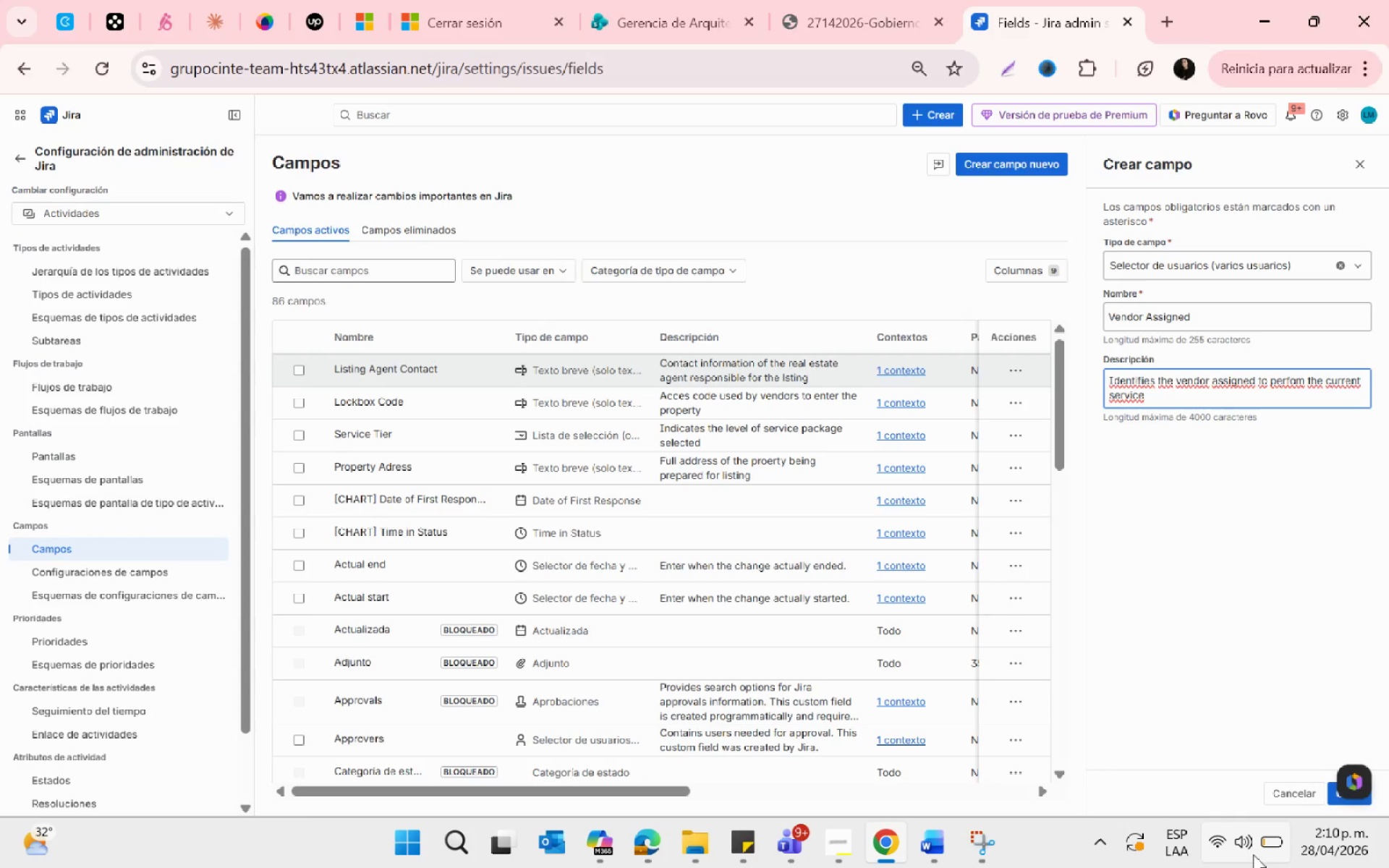 
left_click([1273, 840])
 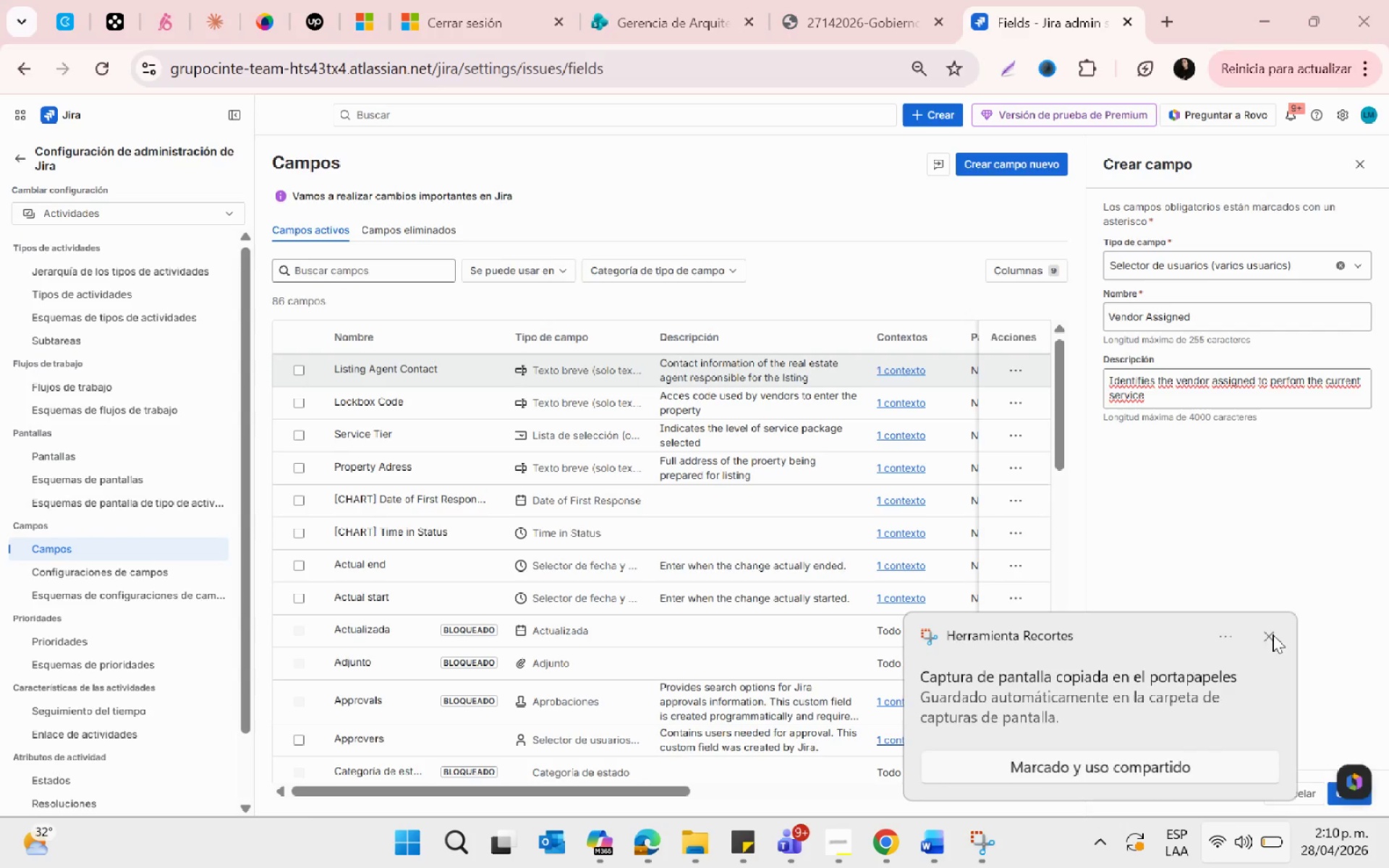 
left_click([1276, 619])
 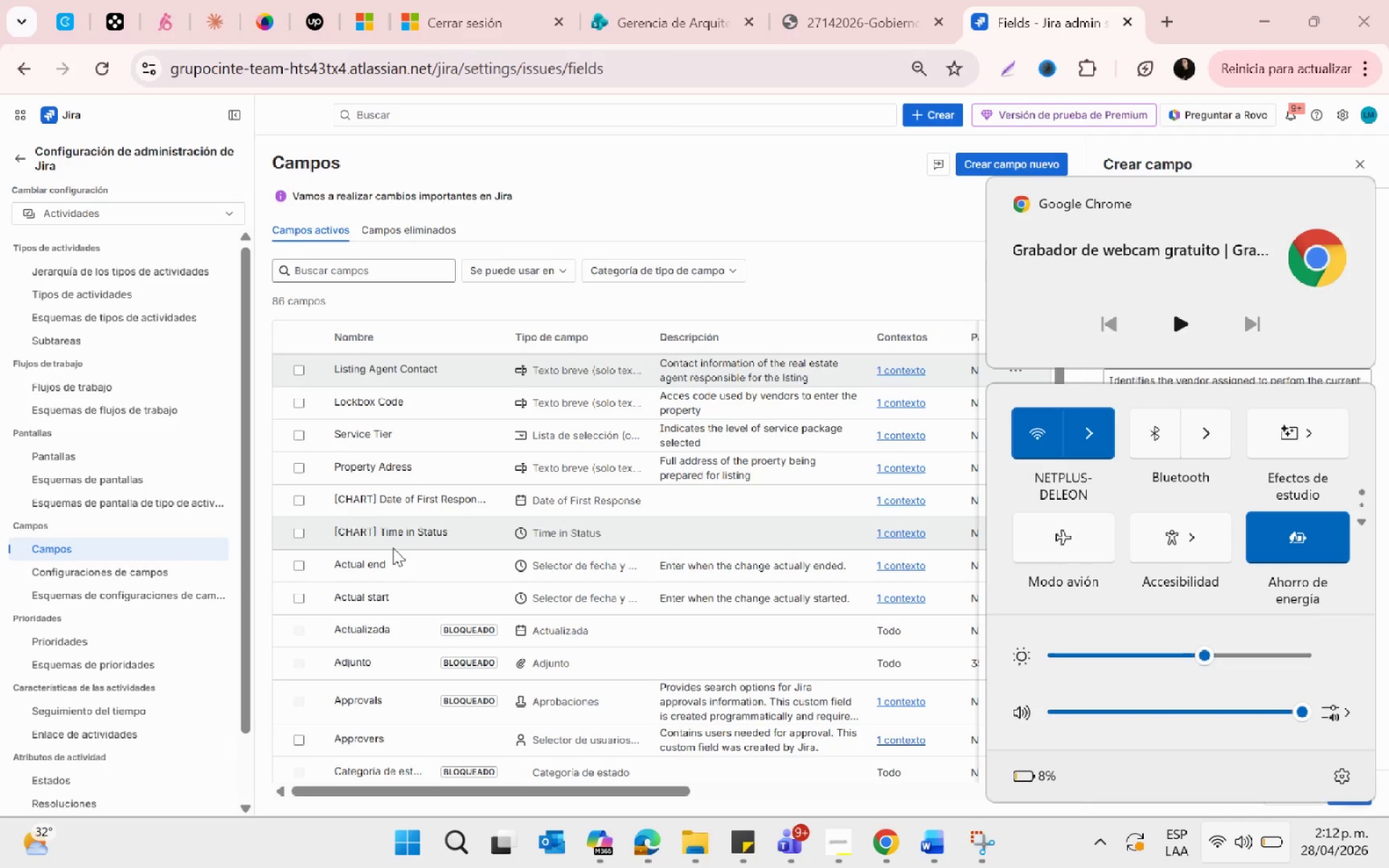 
wait(87.67)
 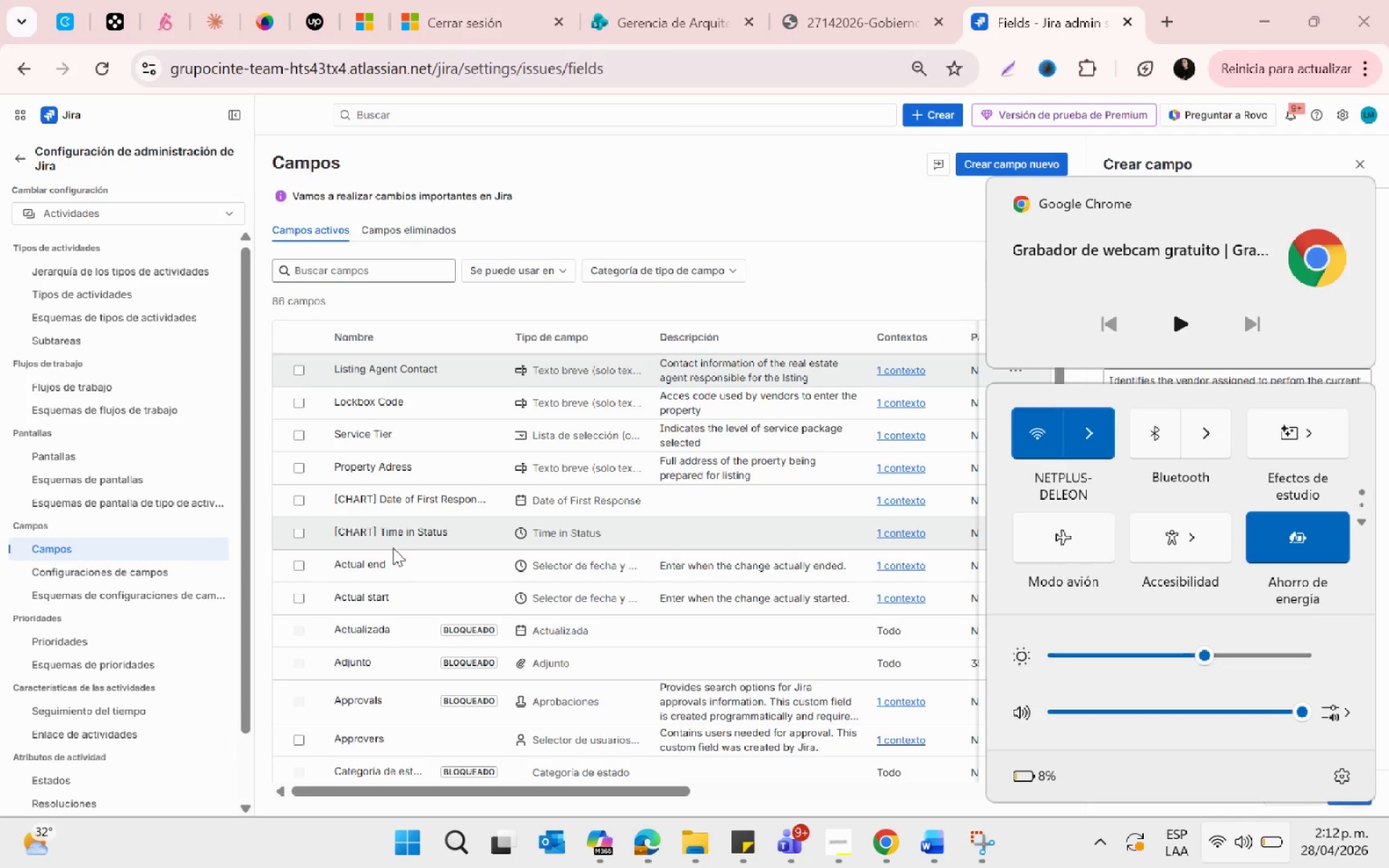 
left_click([669, 179])
 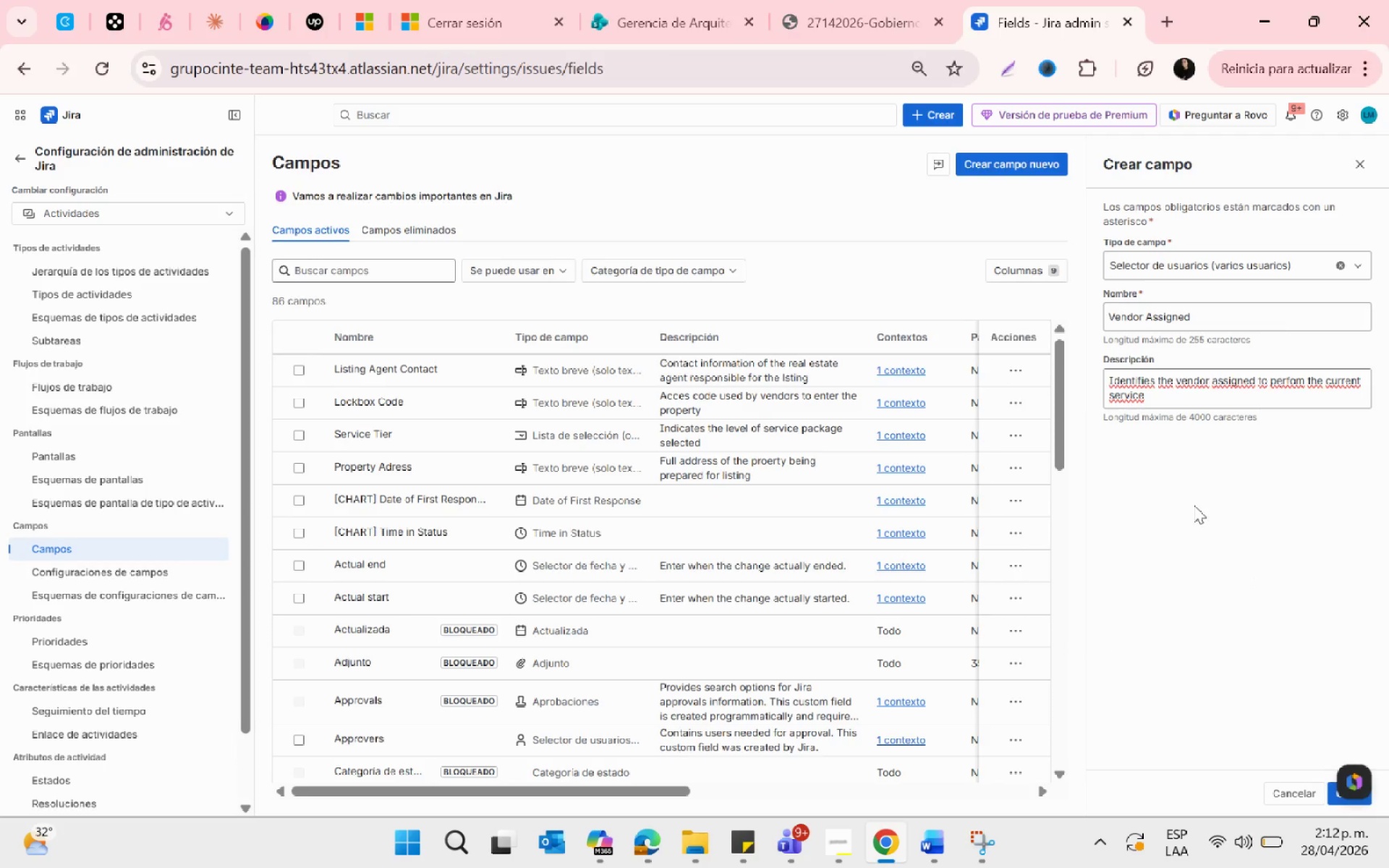 
key(PrintScreen)
 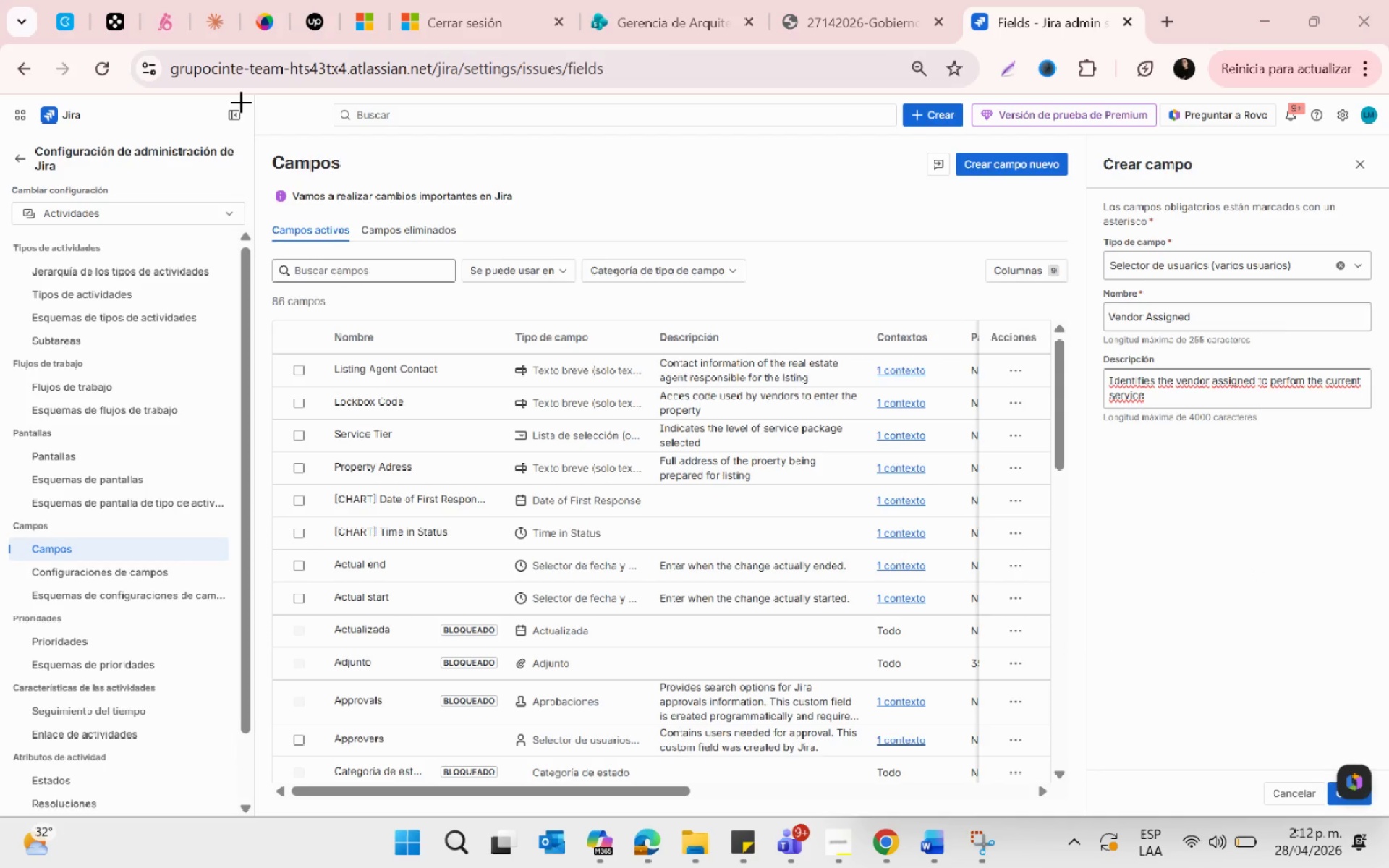 
left_click_drag(start_coordinate=[245, 101], to_coordinate=[1385, 817])
 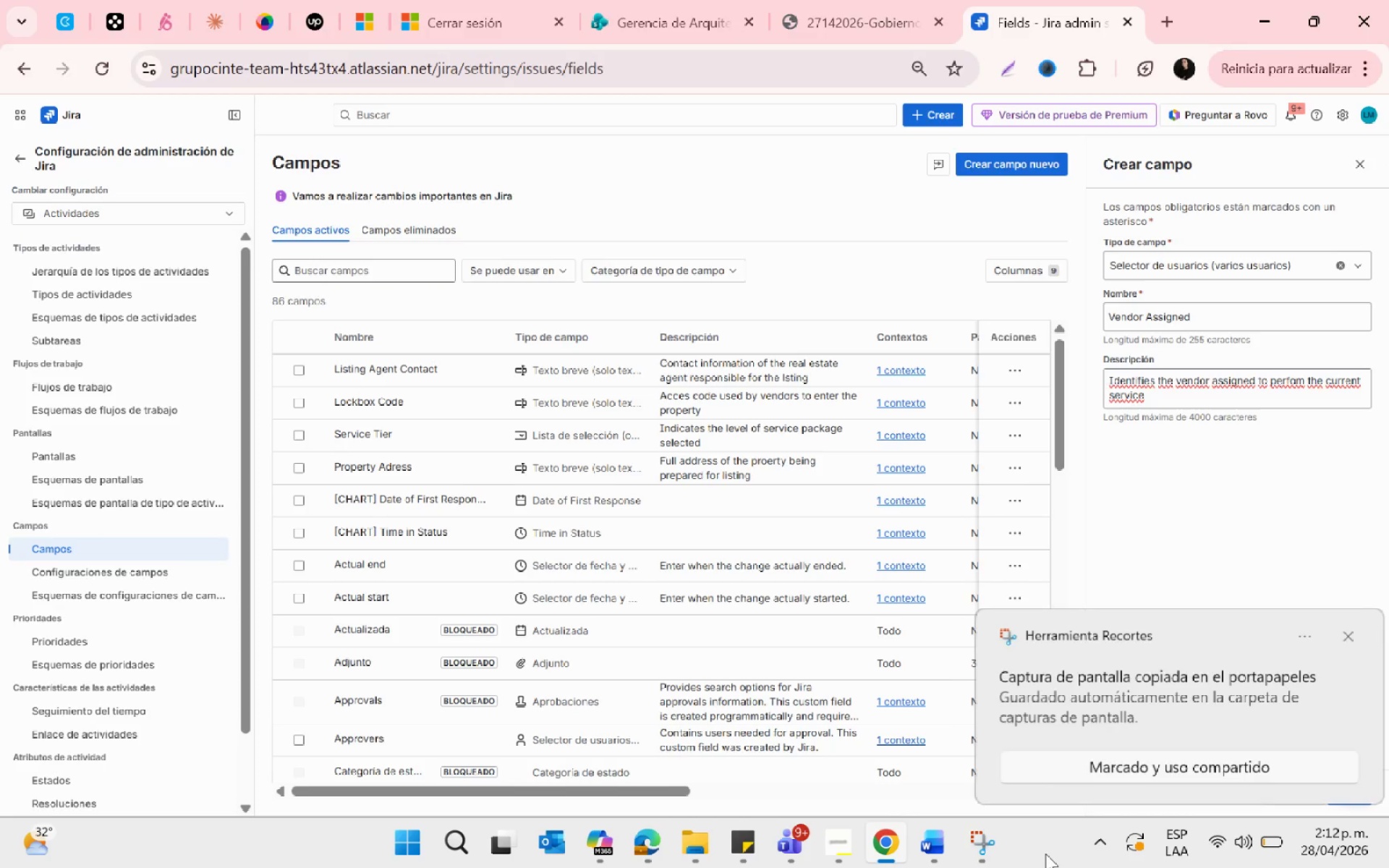 
left_click([1061, 720])
 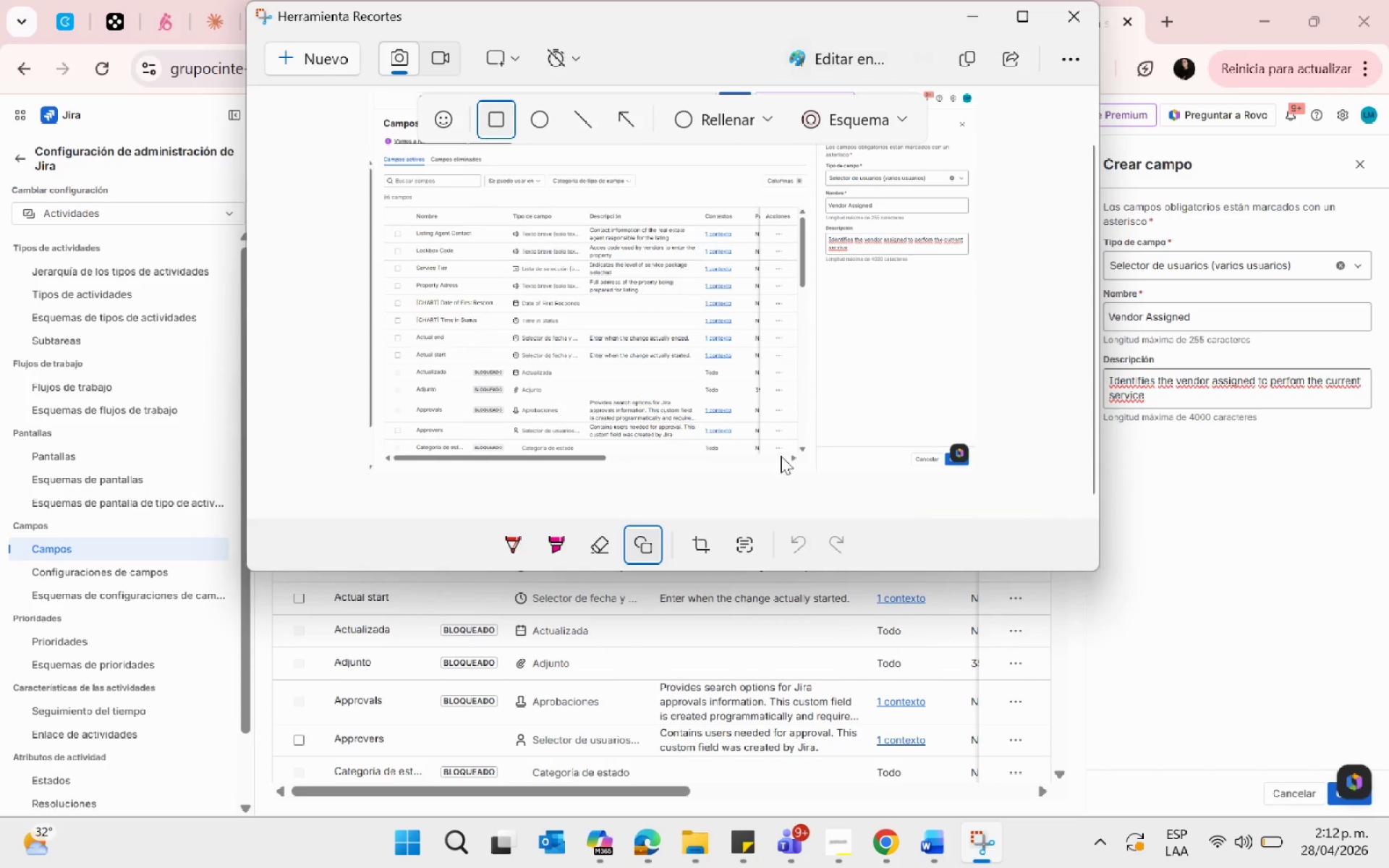 
left_click([692, 540])
 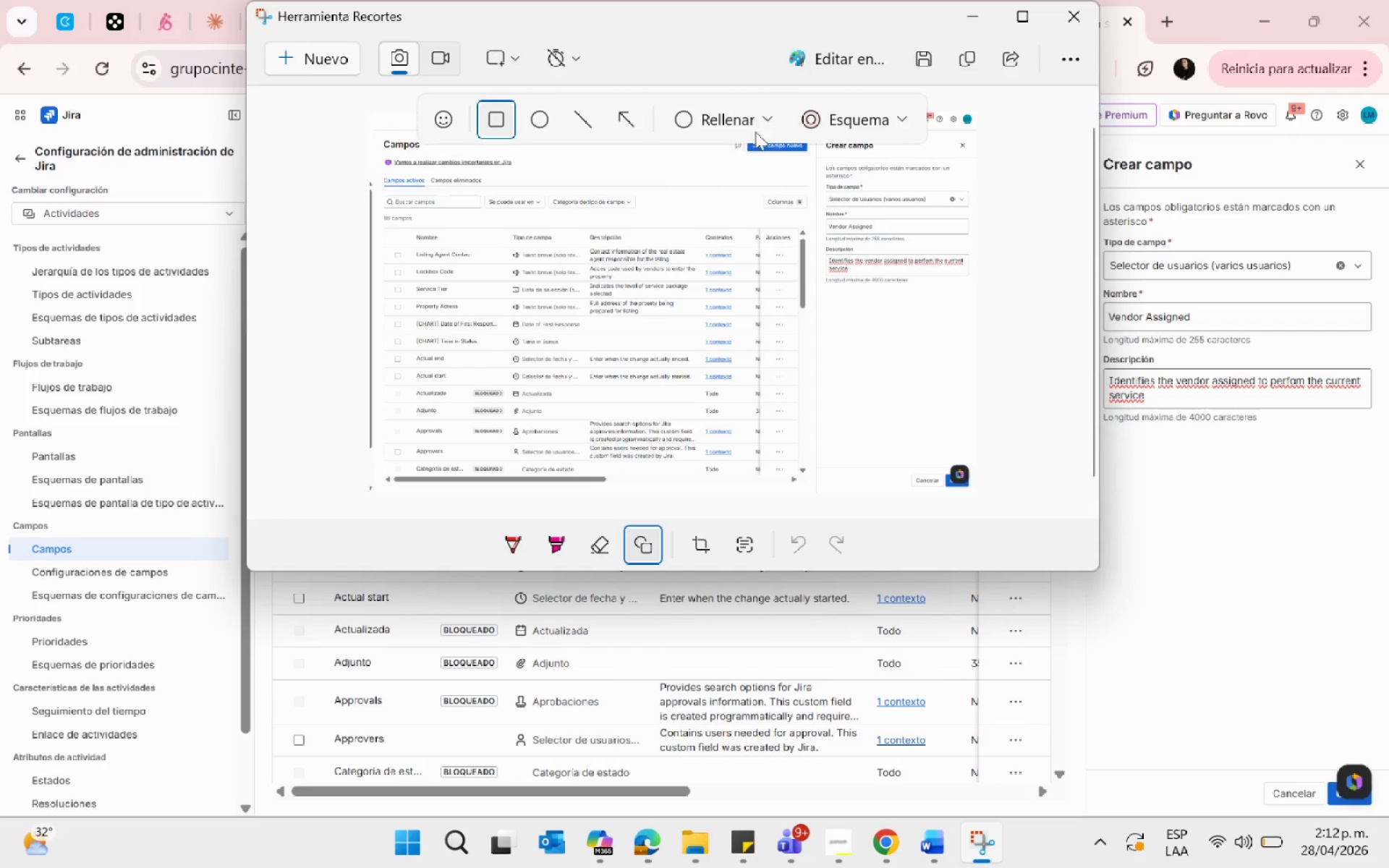 
wait(7.48)
 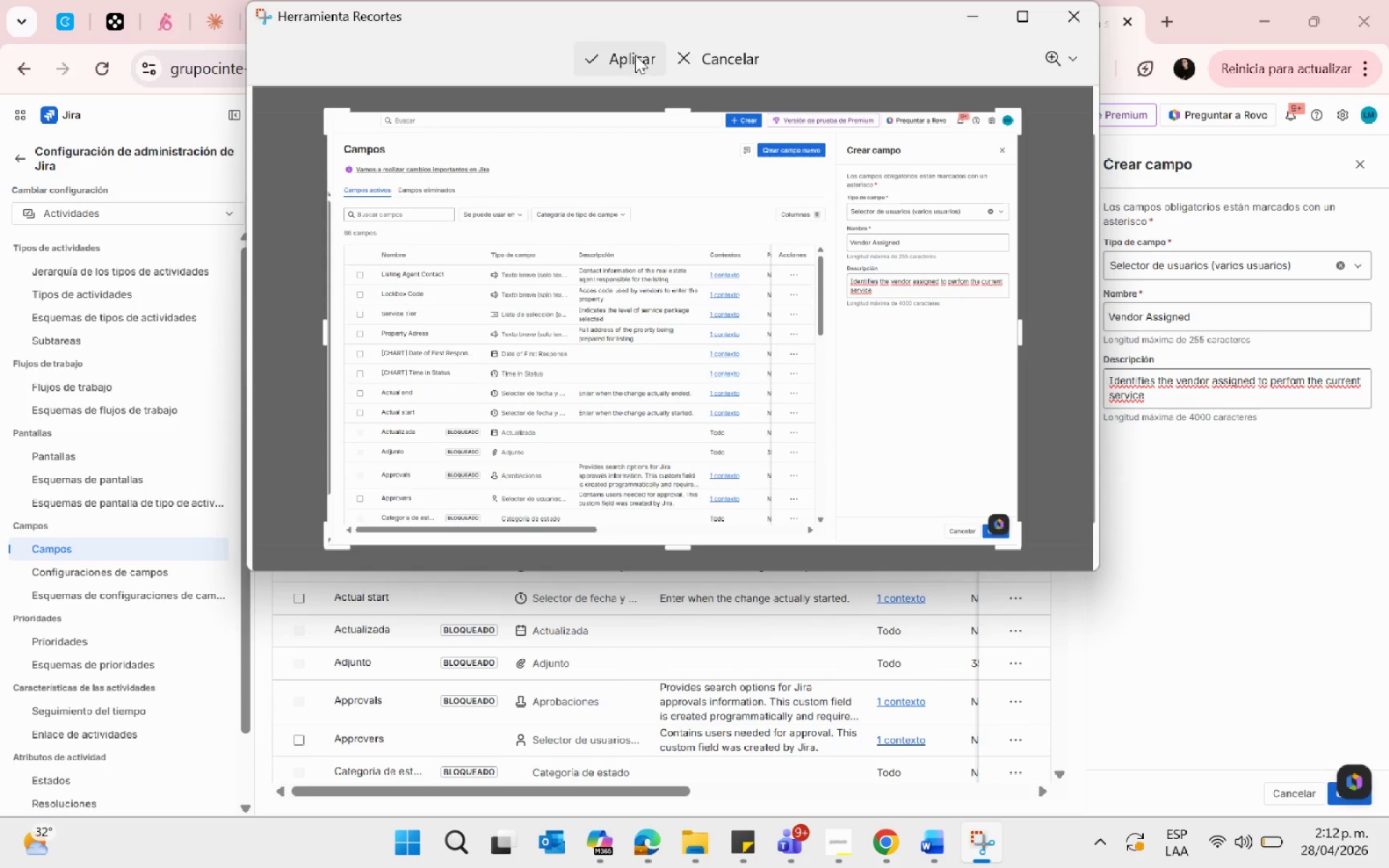 
left_click_drag(start_coordinate=[778, 80], to_coordinate=[989, 352])
 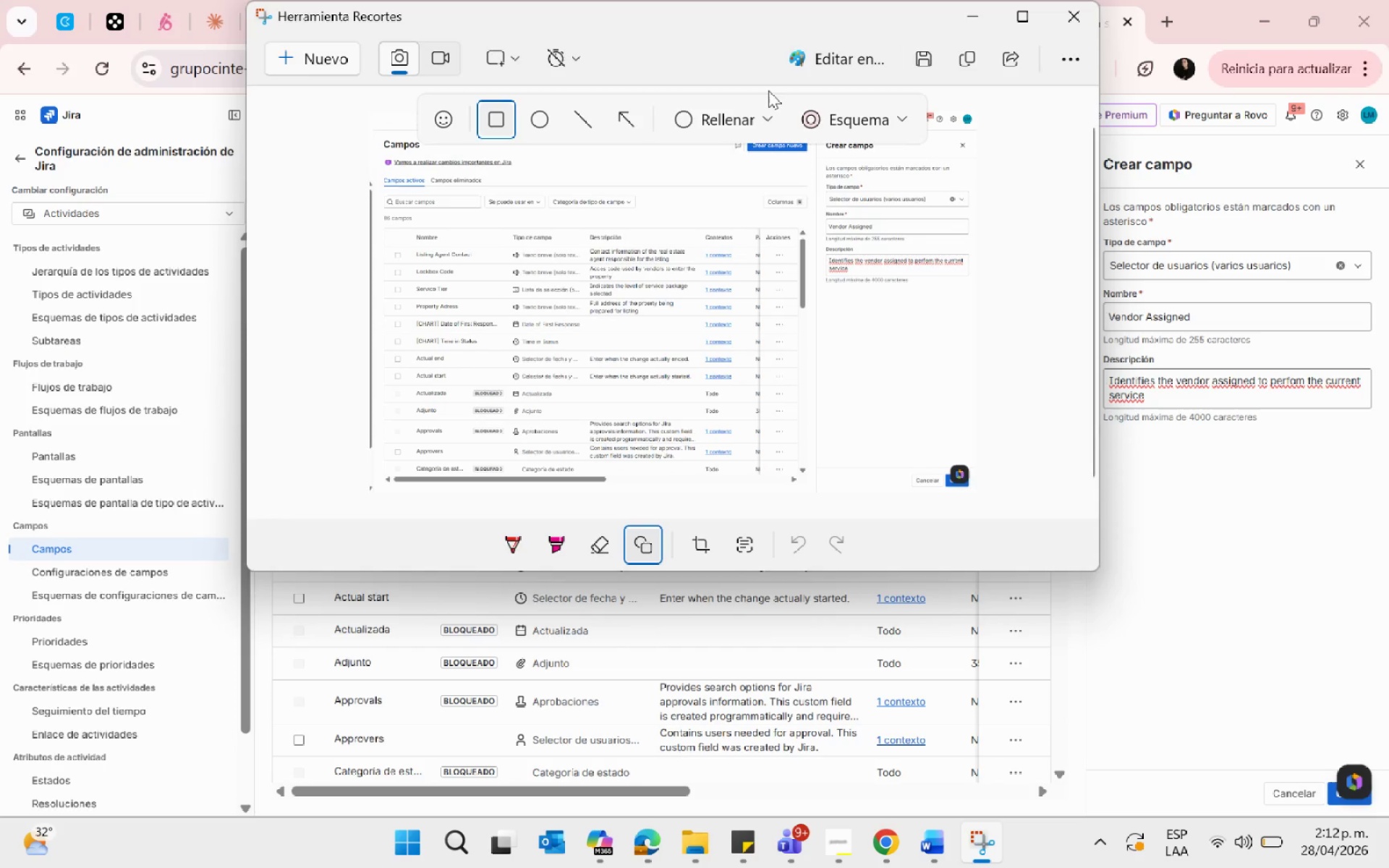 
left_click_drag(start_coordinate=[768, 90], to_coordinate=[1045, 401])
 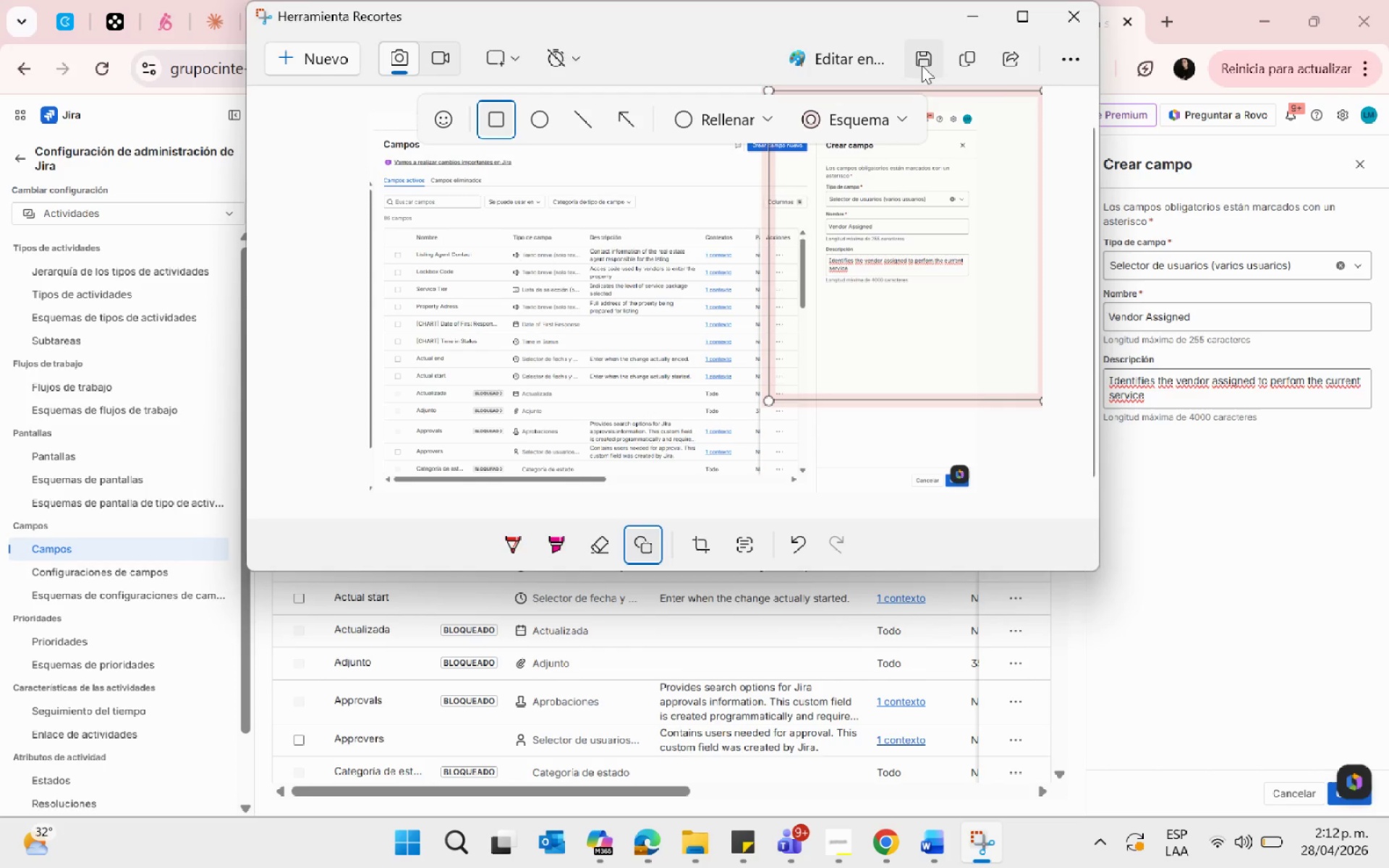 
left_click([922, 65])
 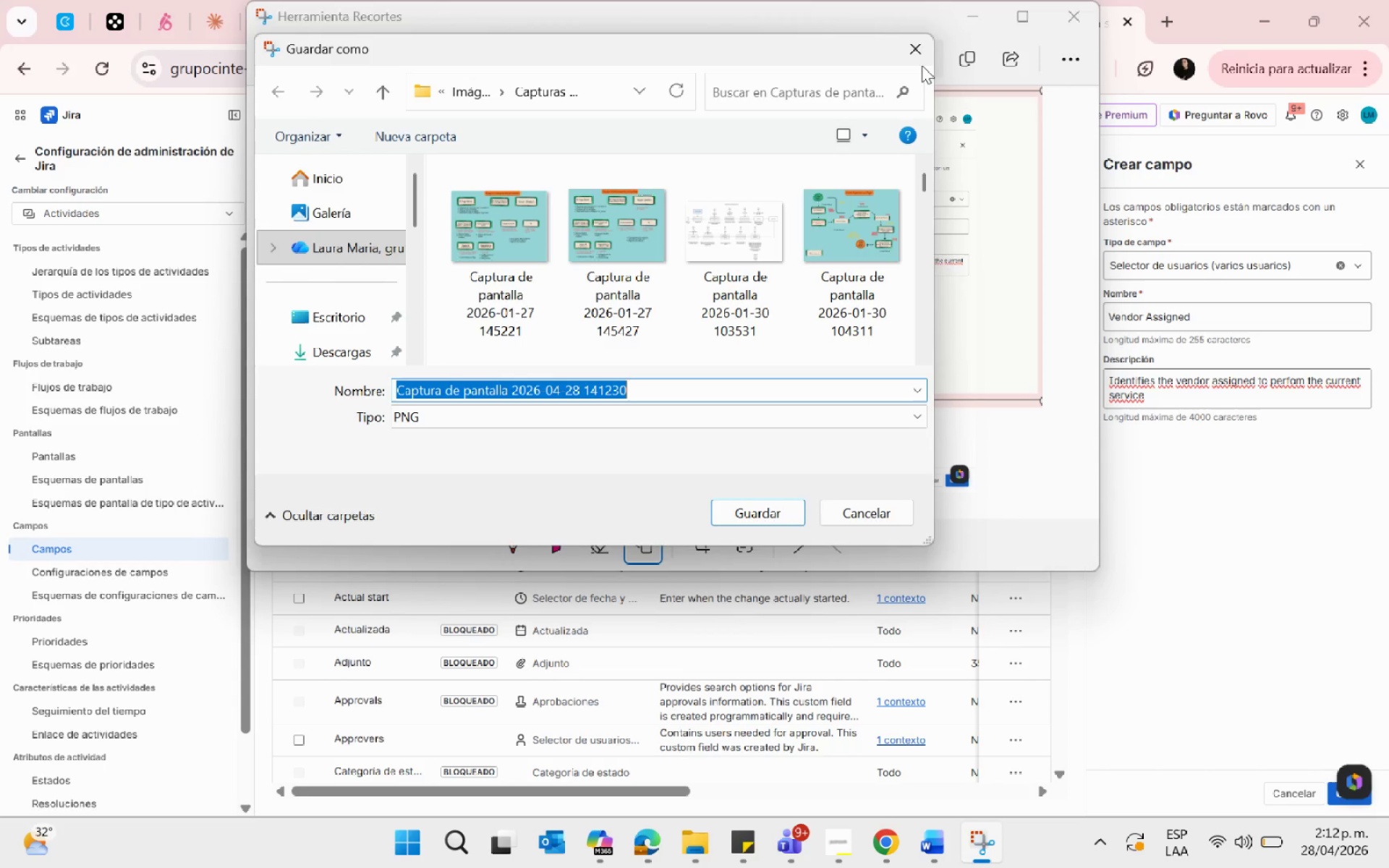 
wait(18.8)
 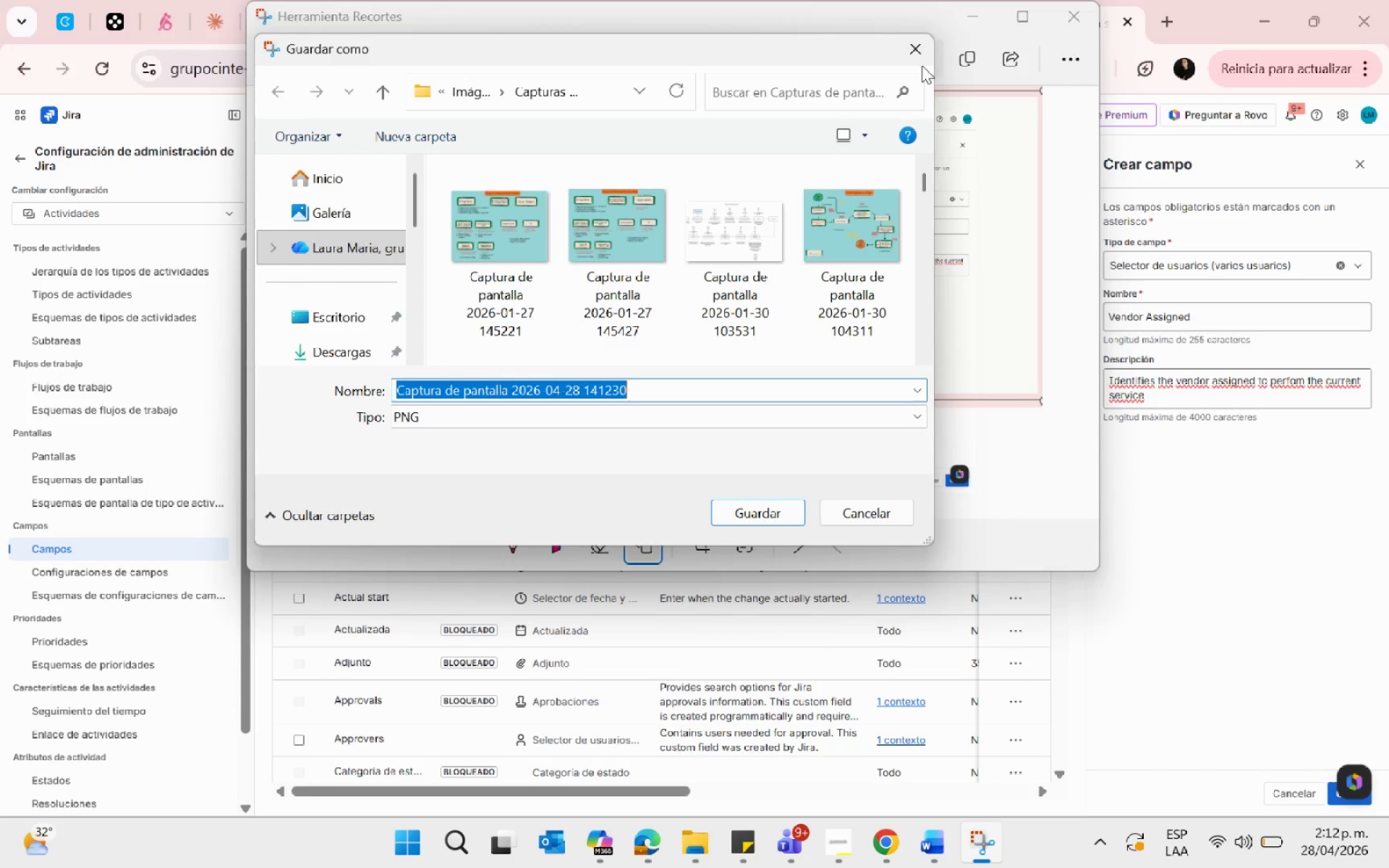 
scroll: coordinate [316, 286], scroll_direction: down, amount: 1.0
 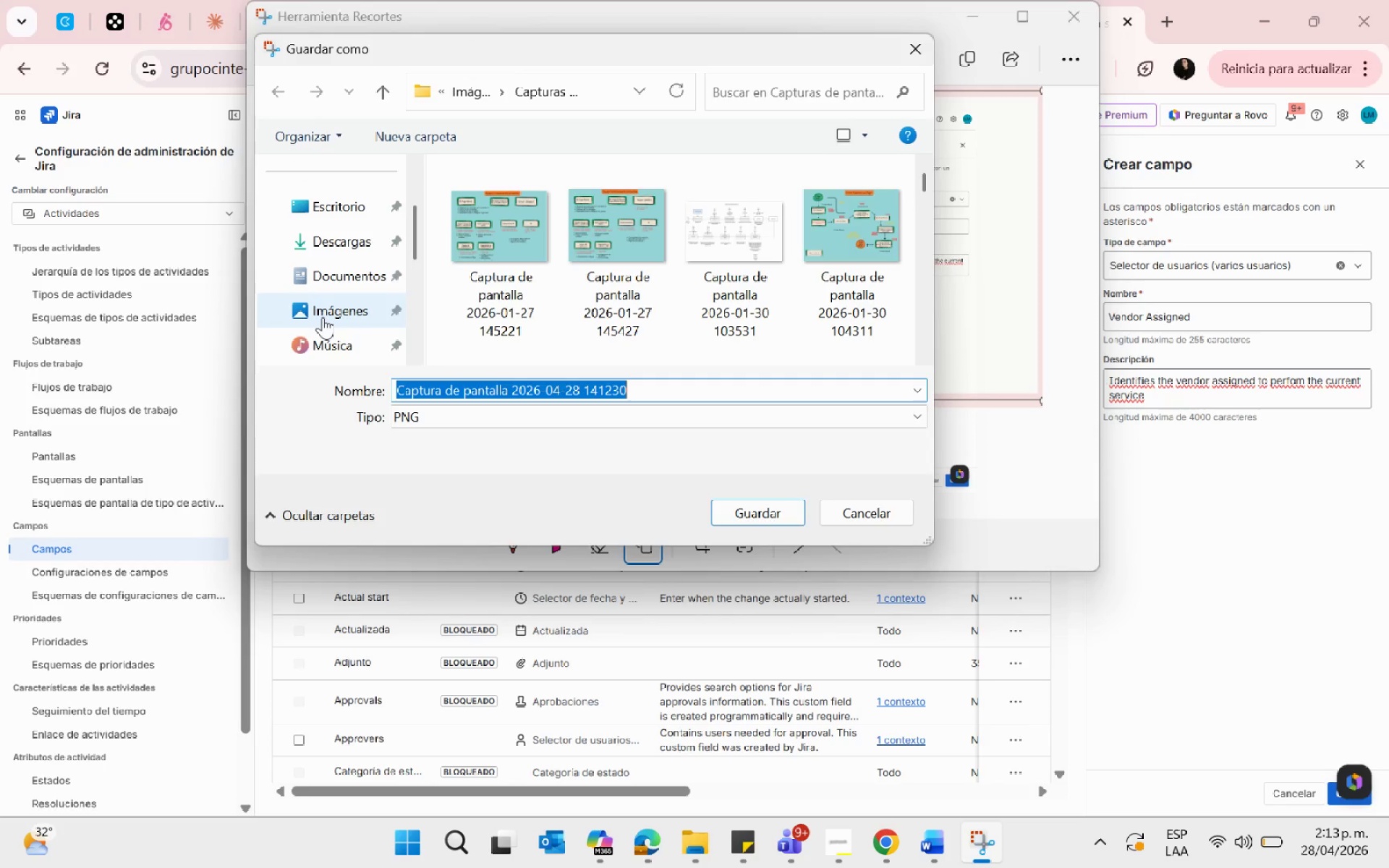 
left_click([323, 317])
 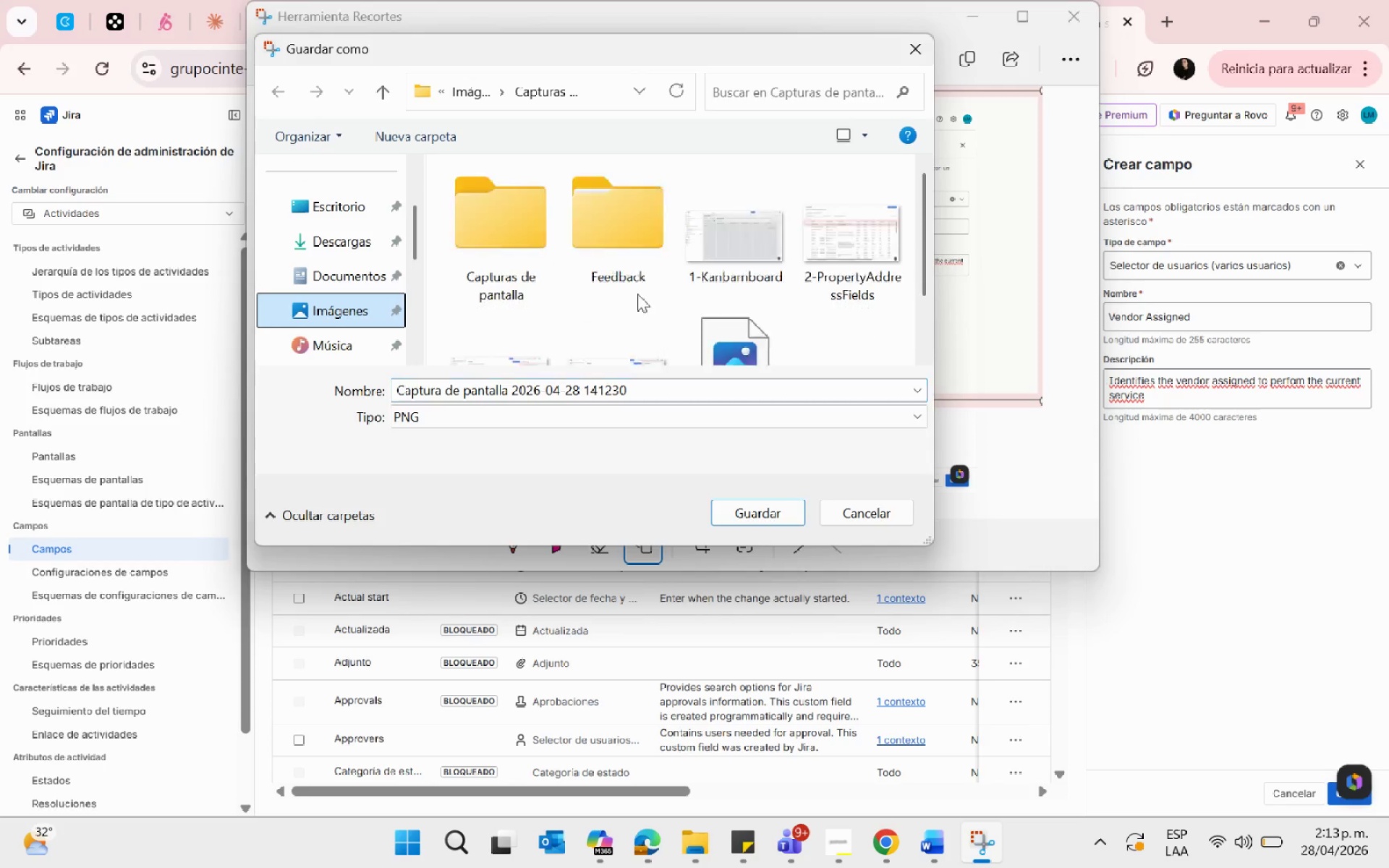 
left_click([733, 309])
 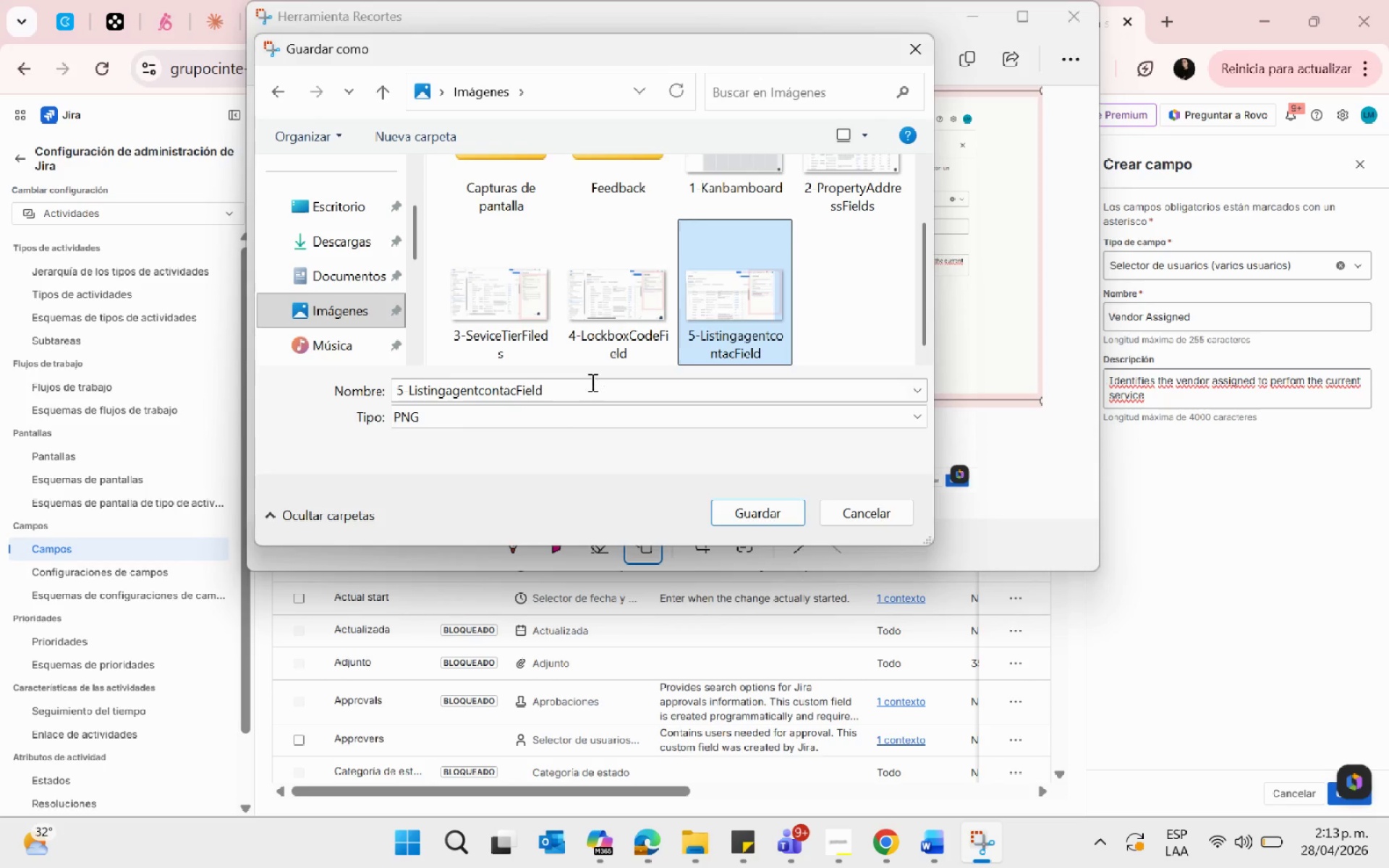 
scroll: coordinate [638, 322], scroll_direction: down, amount: 7.0
 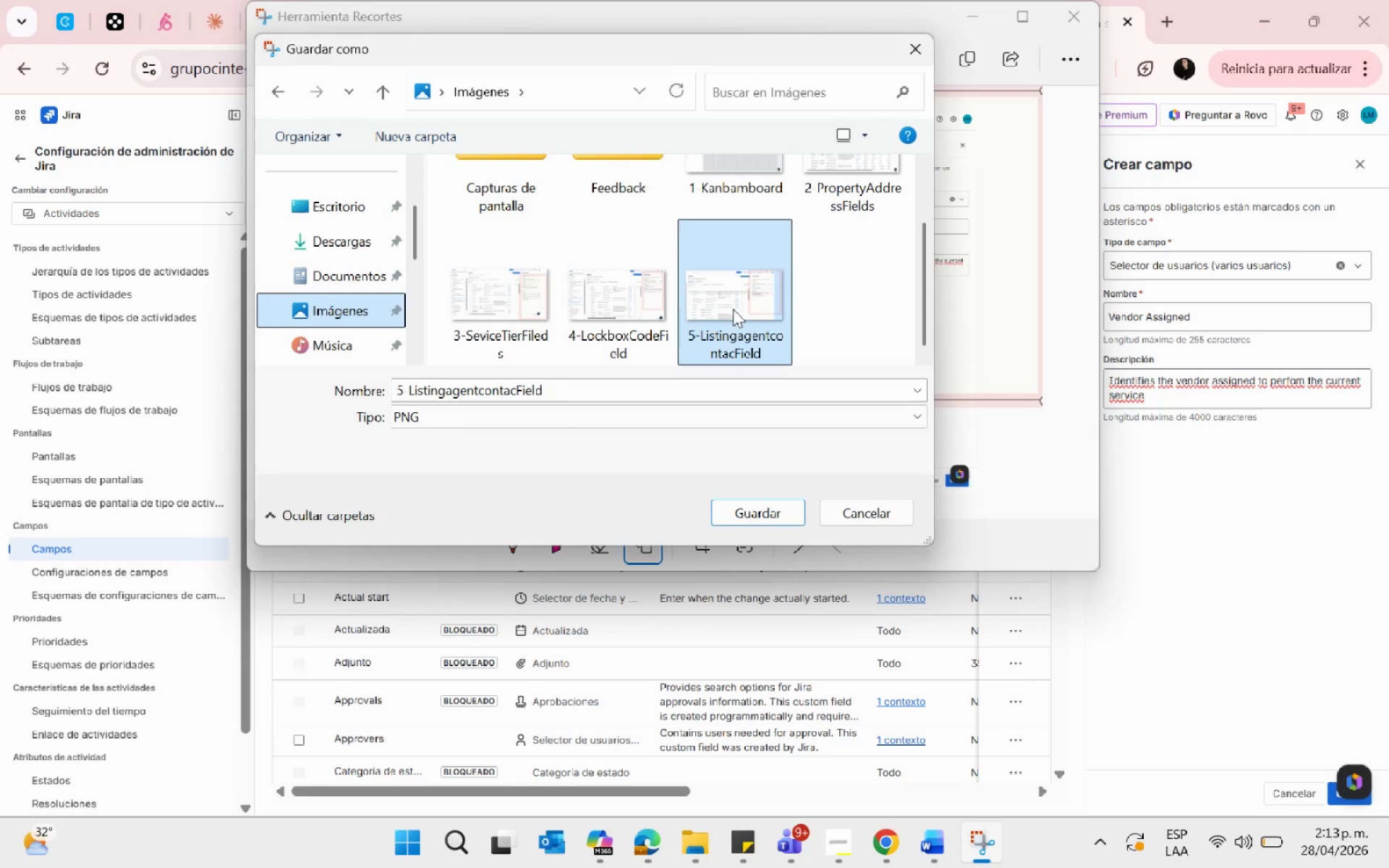 
left_click([589, 383])
 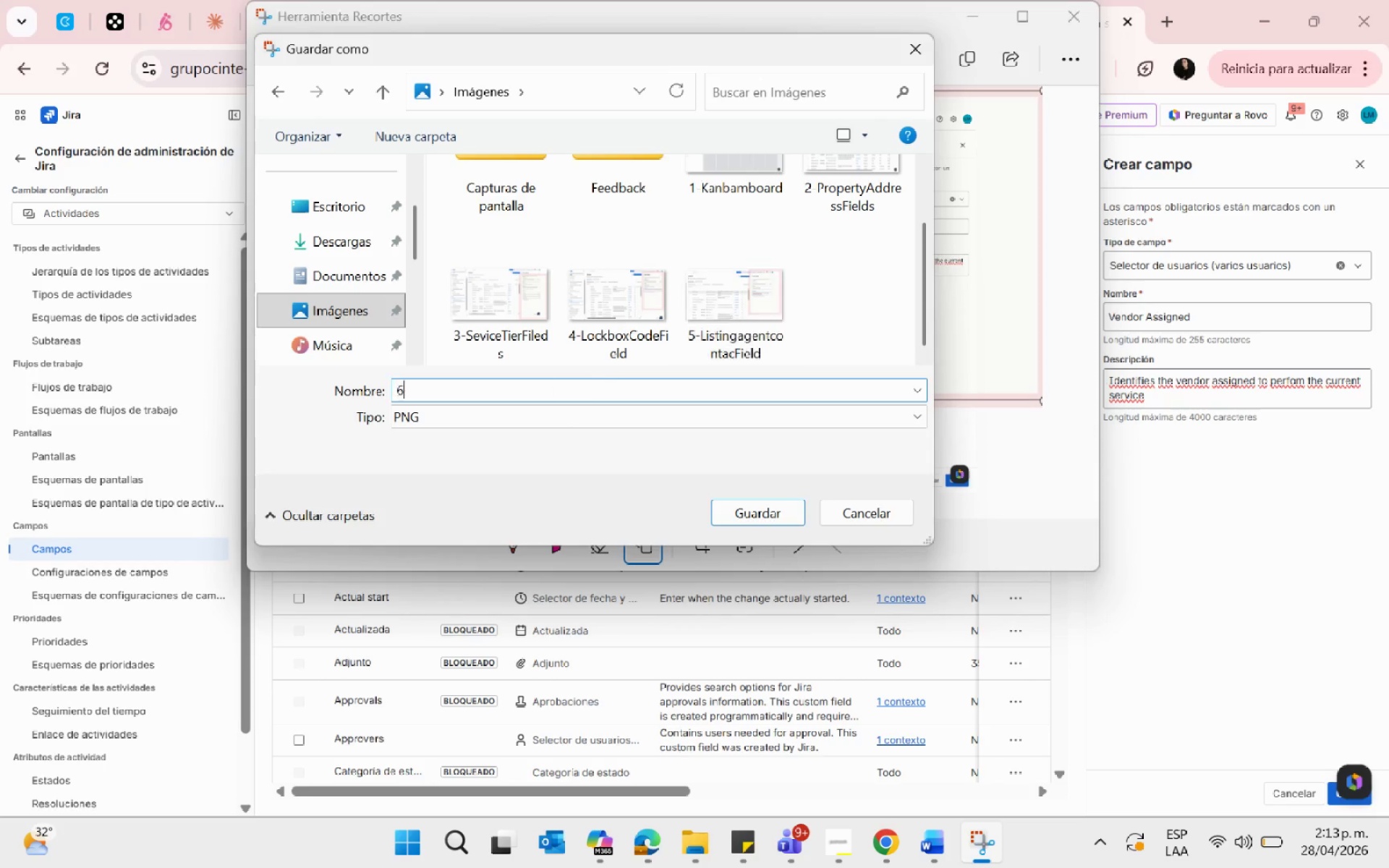 
type(6VendorAssignedField)
 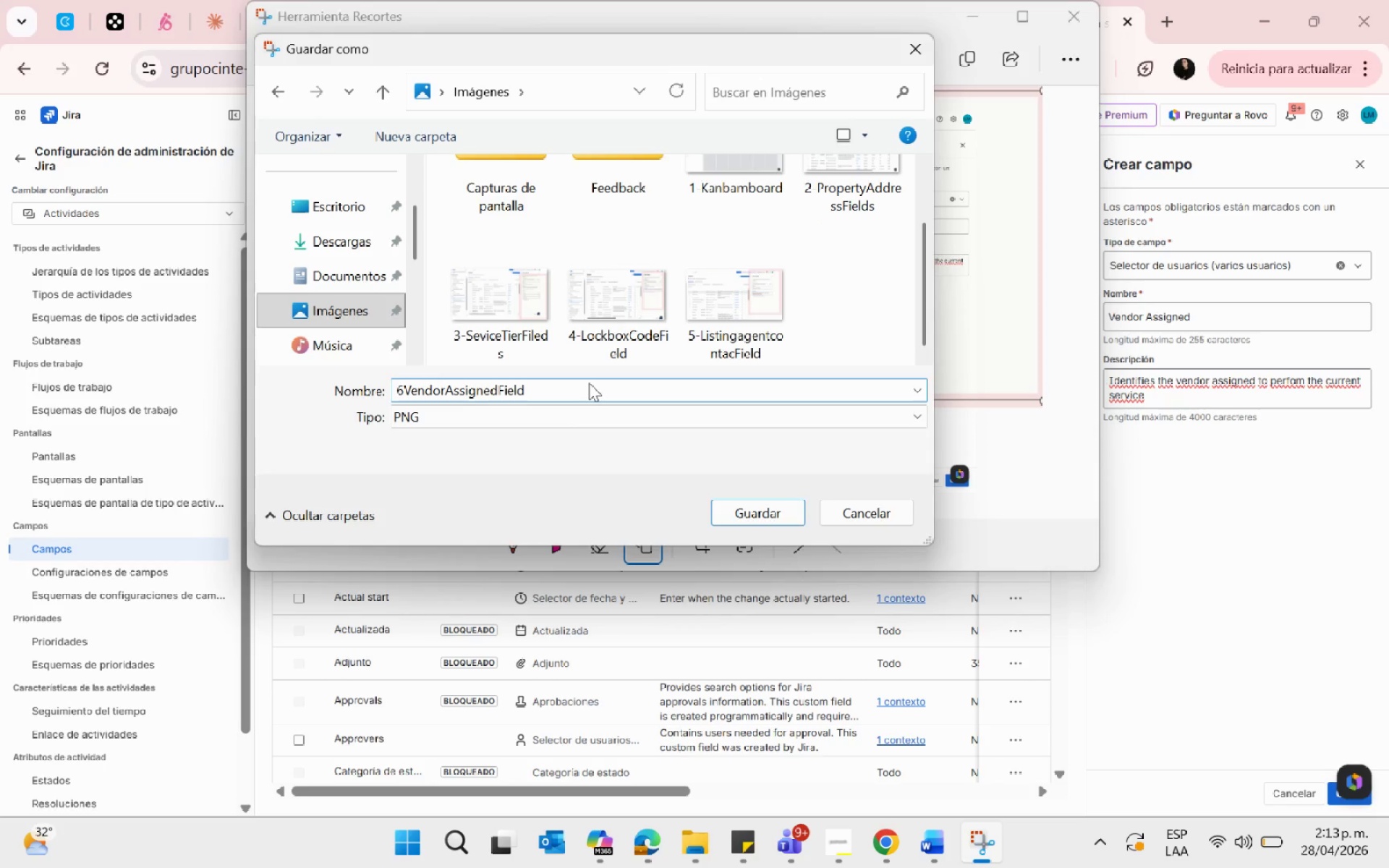 
wait(18.94)
 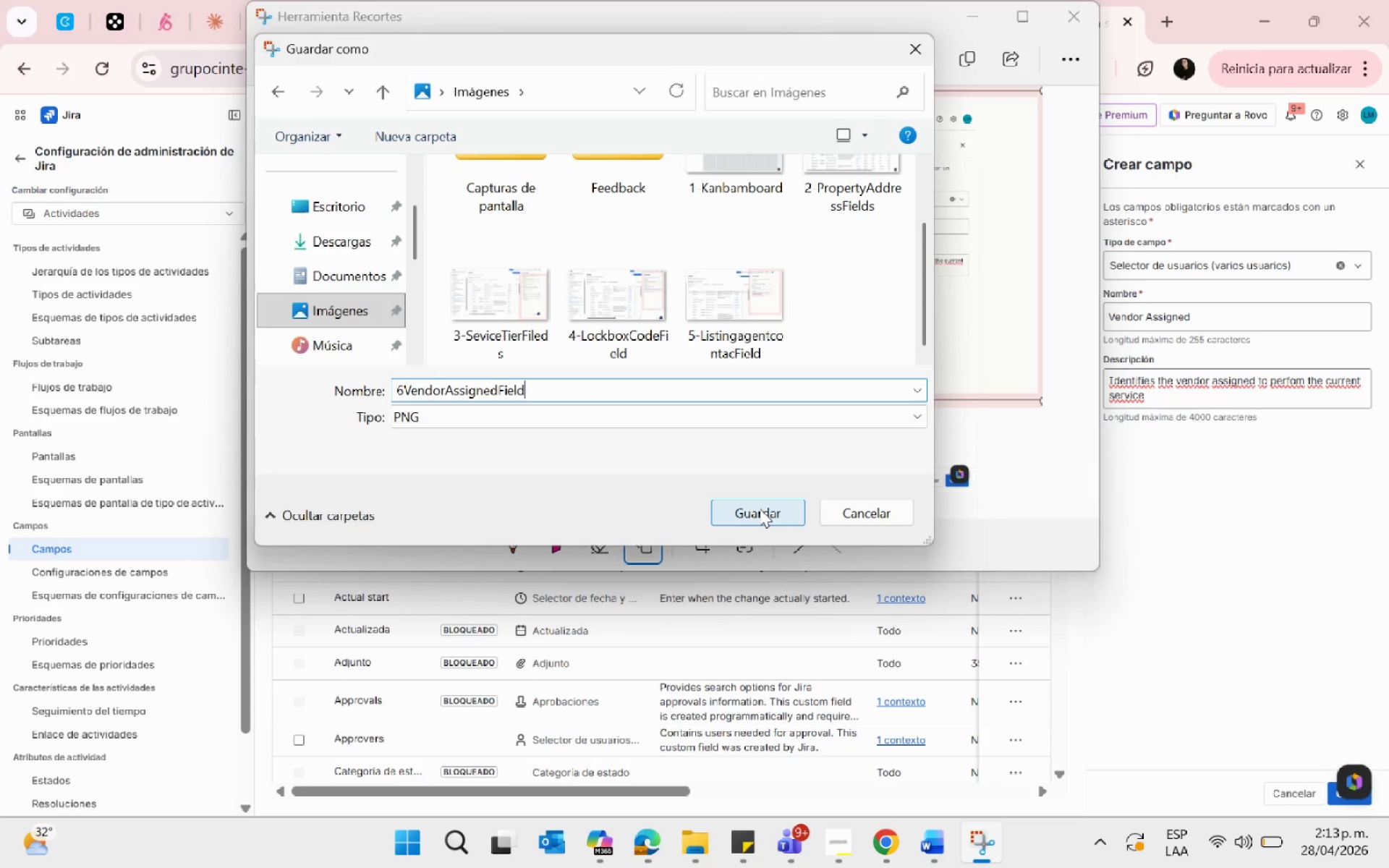 
left_click([760, 509])
 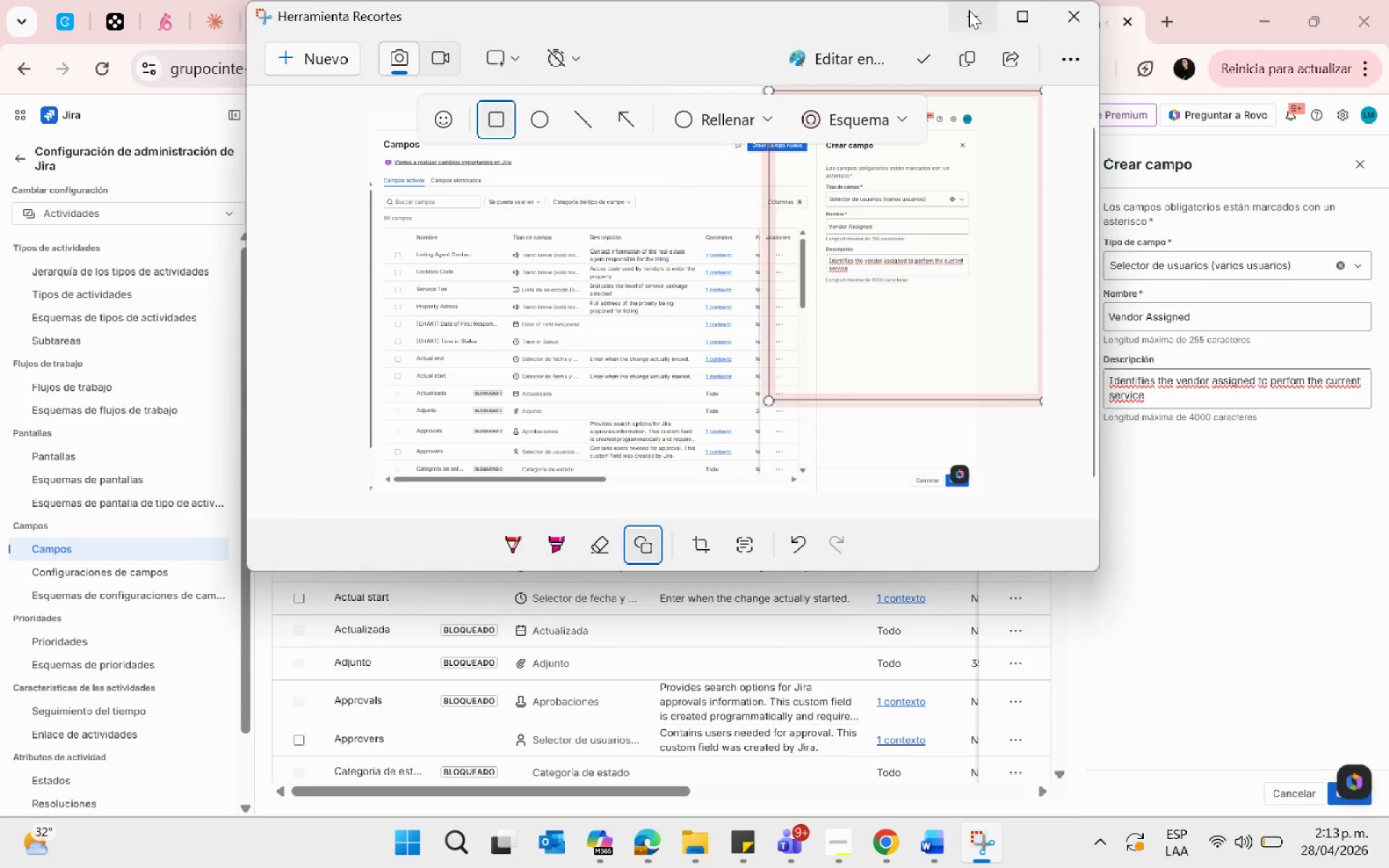 
left_click([971, 14])
 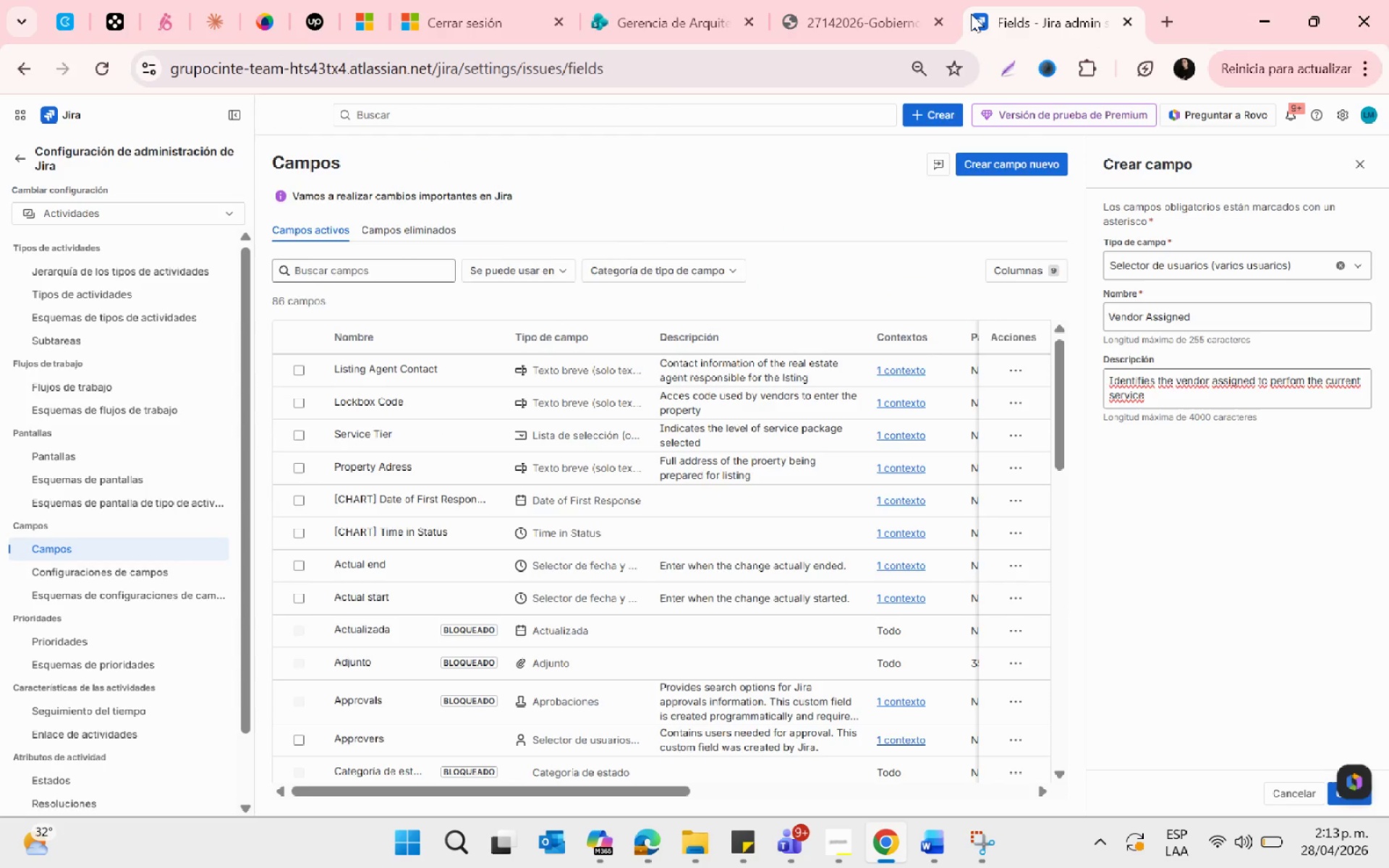 
wait(9.92)
 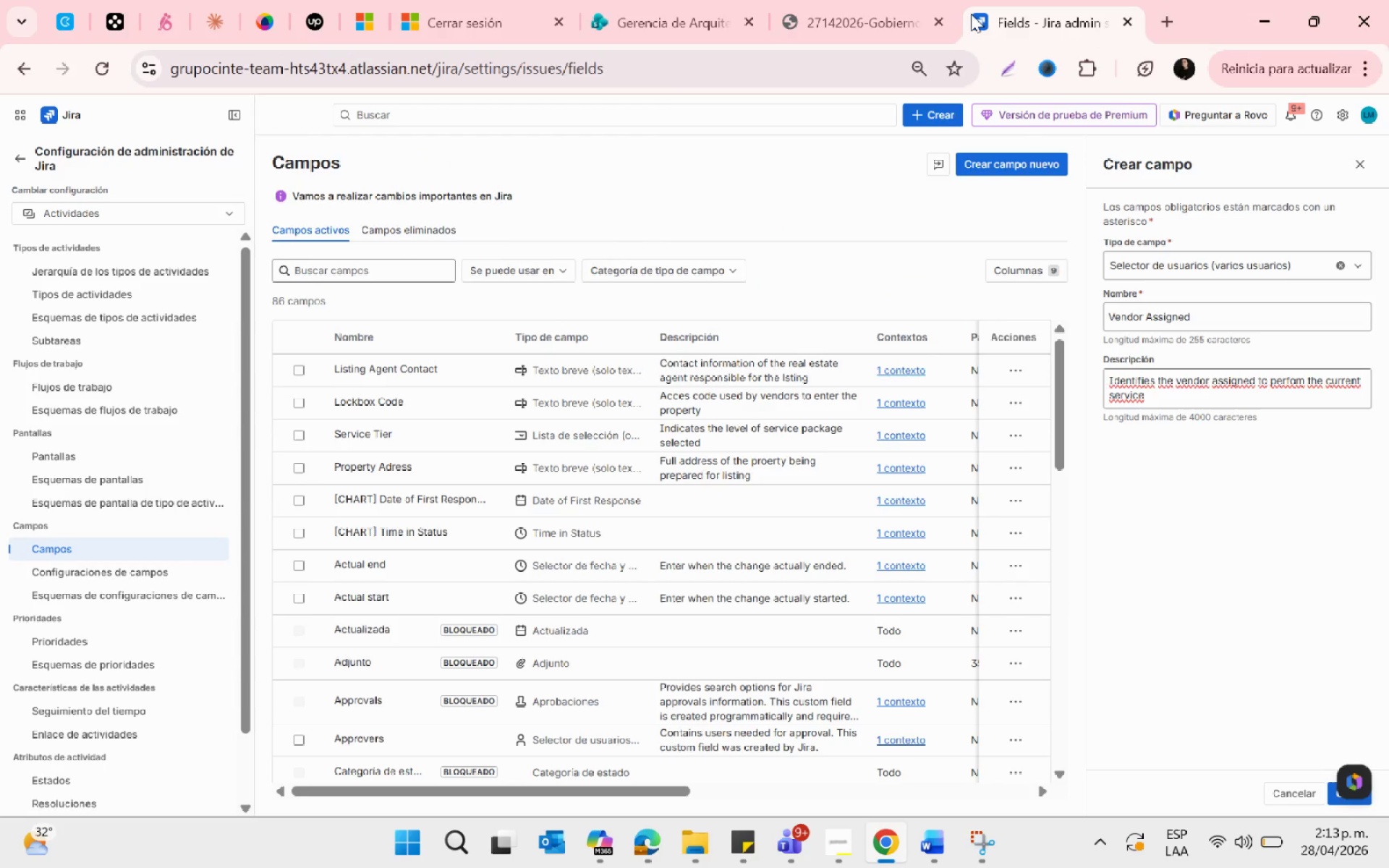 
left_click([1338, 801])
 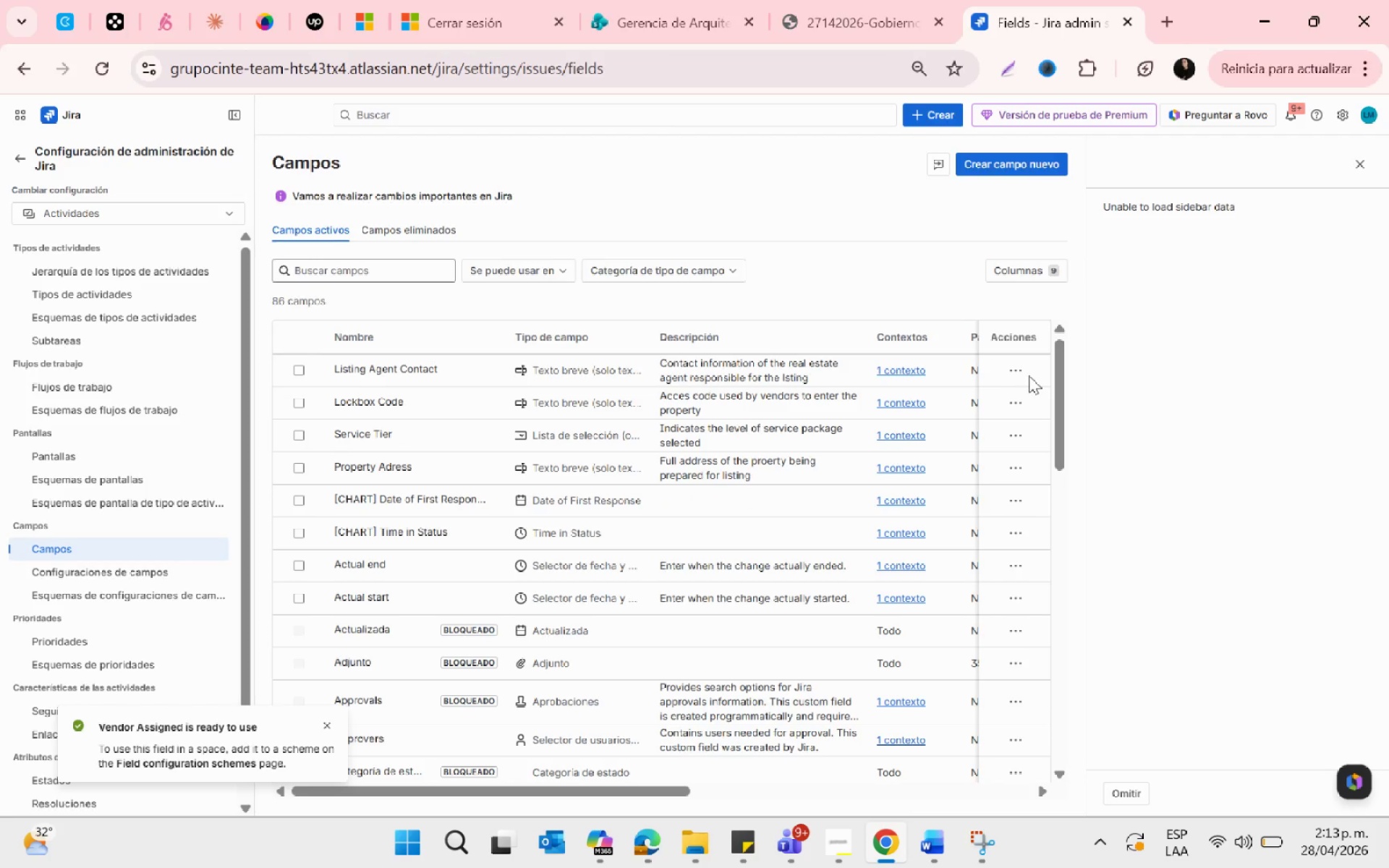 
left_click_drag(start_coordinate=[1367, 161], to_coordinate=[1364, 161])
 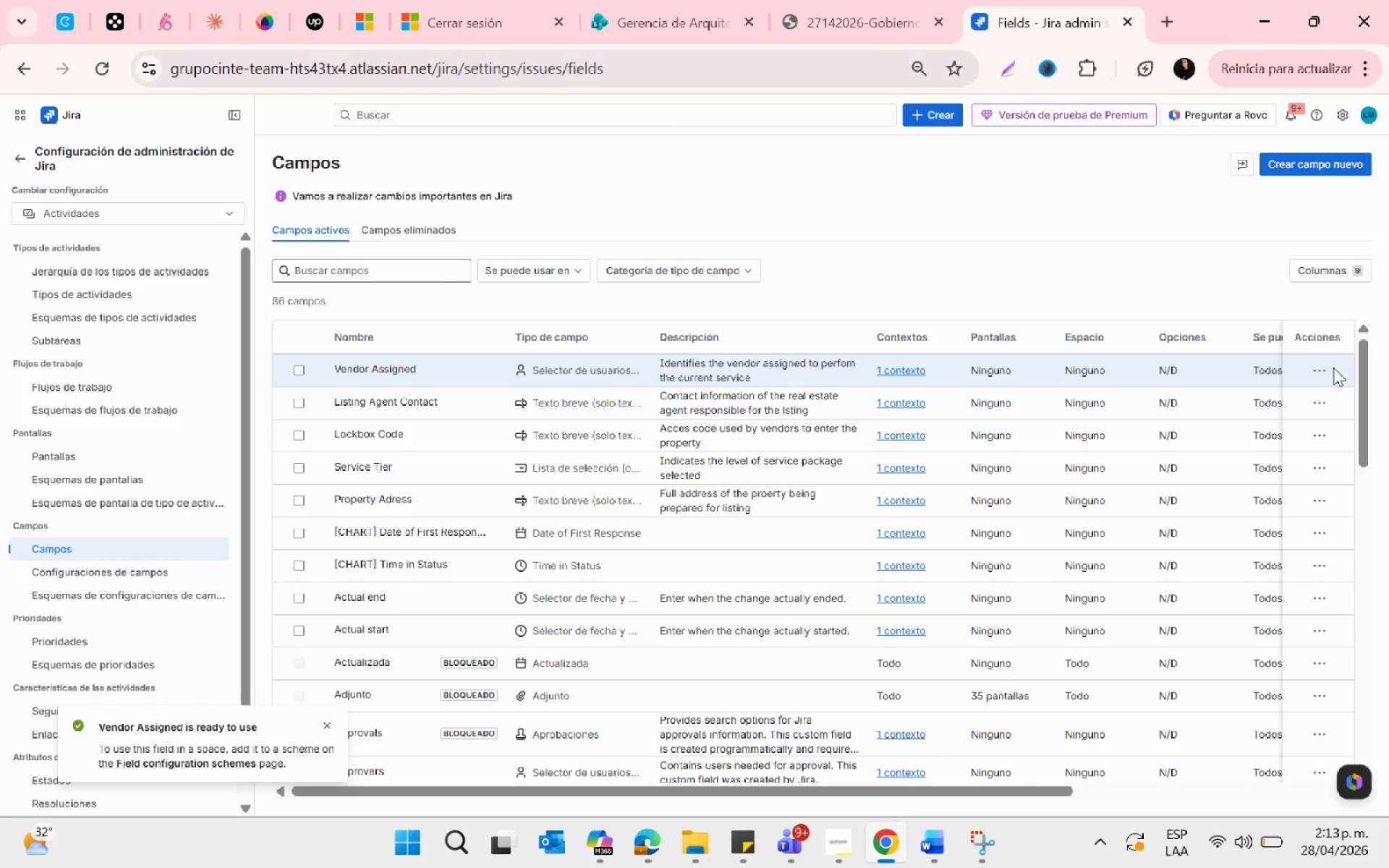 
left_click([1317, 370])
 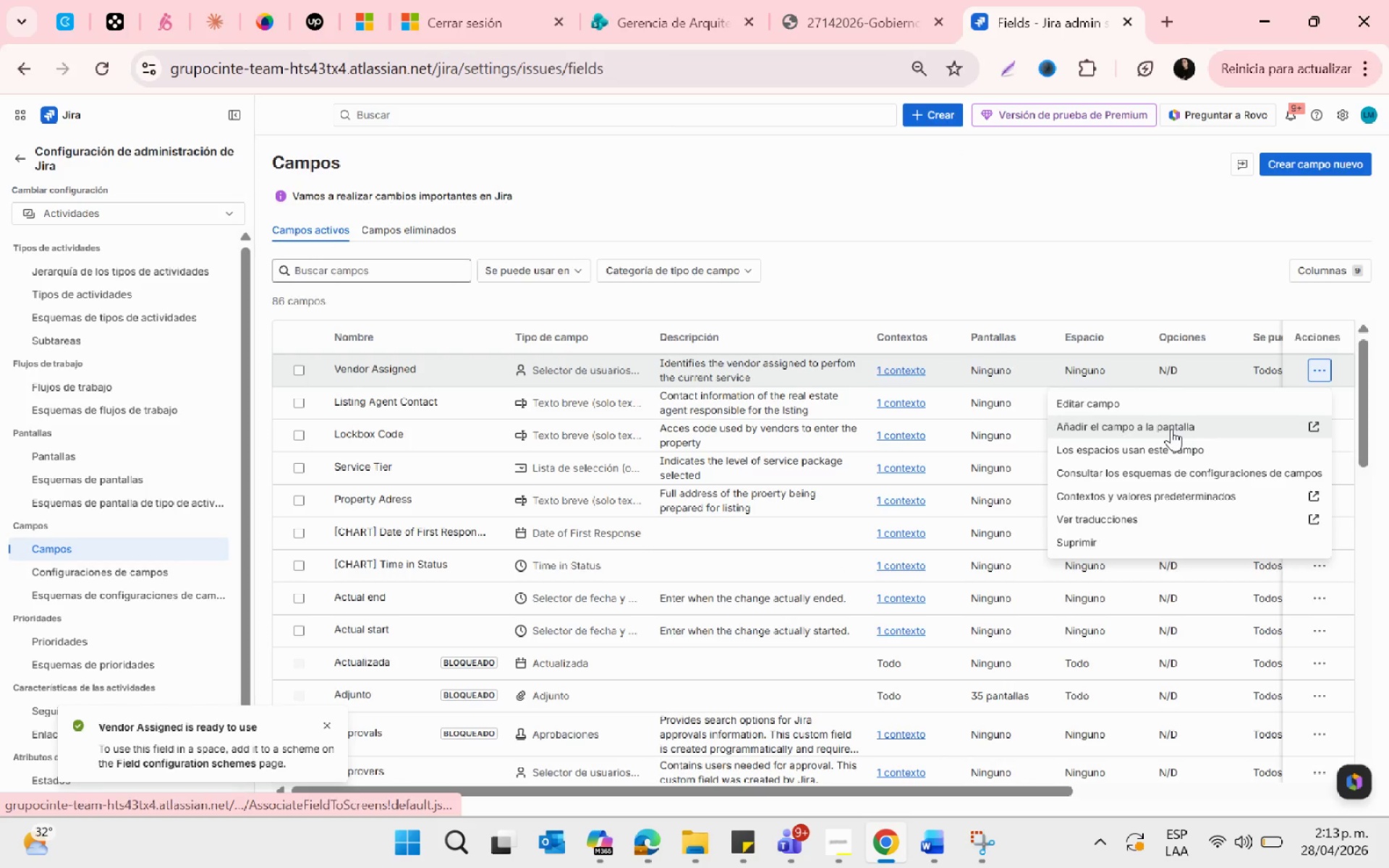 
left_click([1171, 429])
 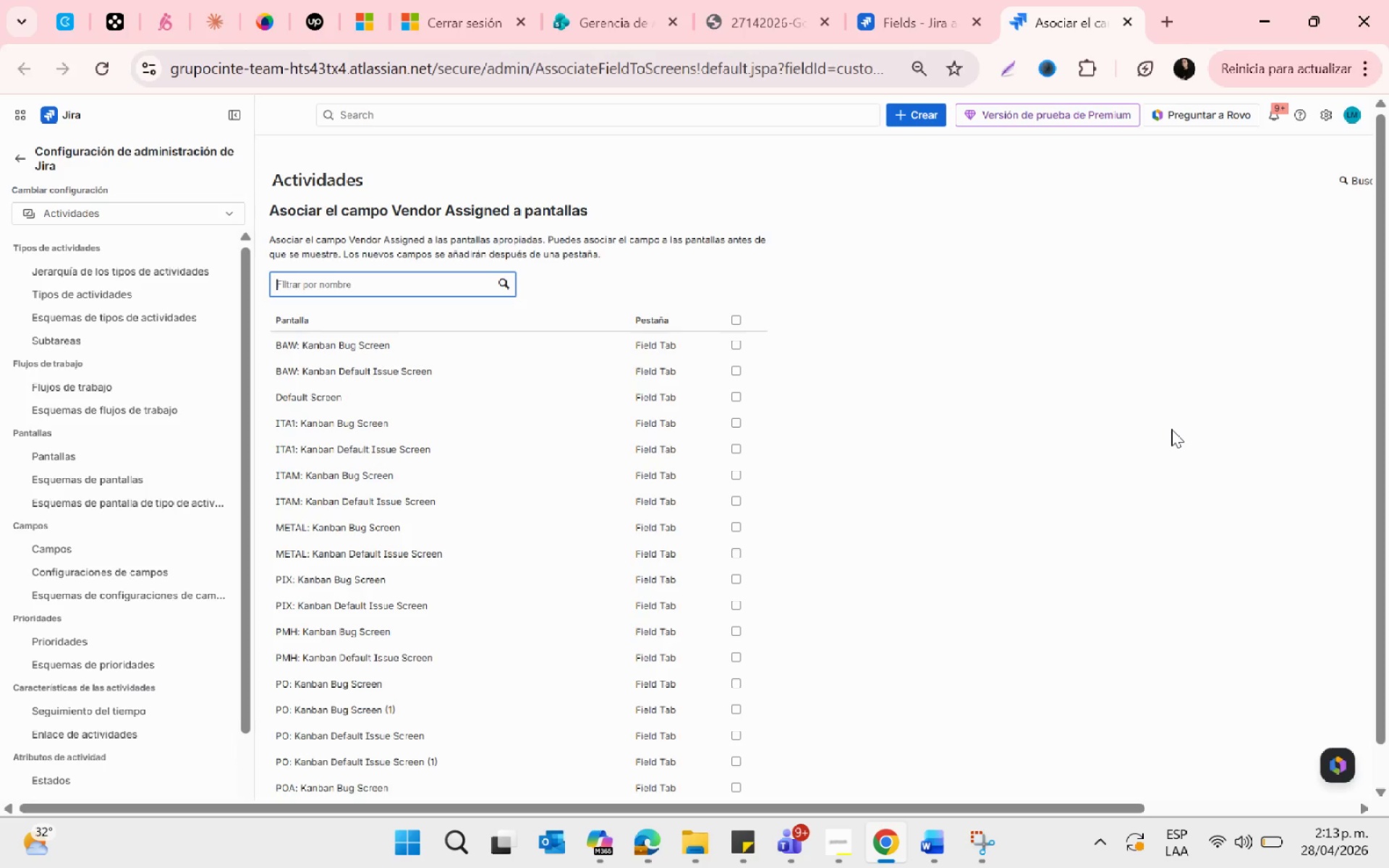 
wait(11.12)
 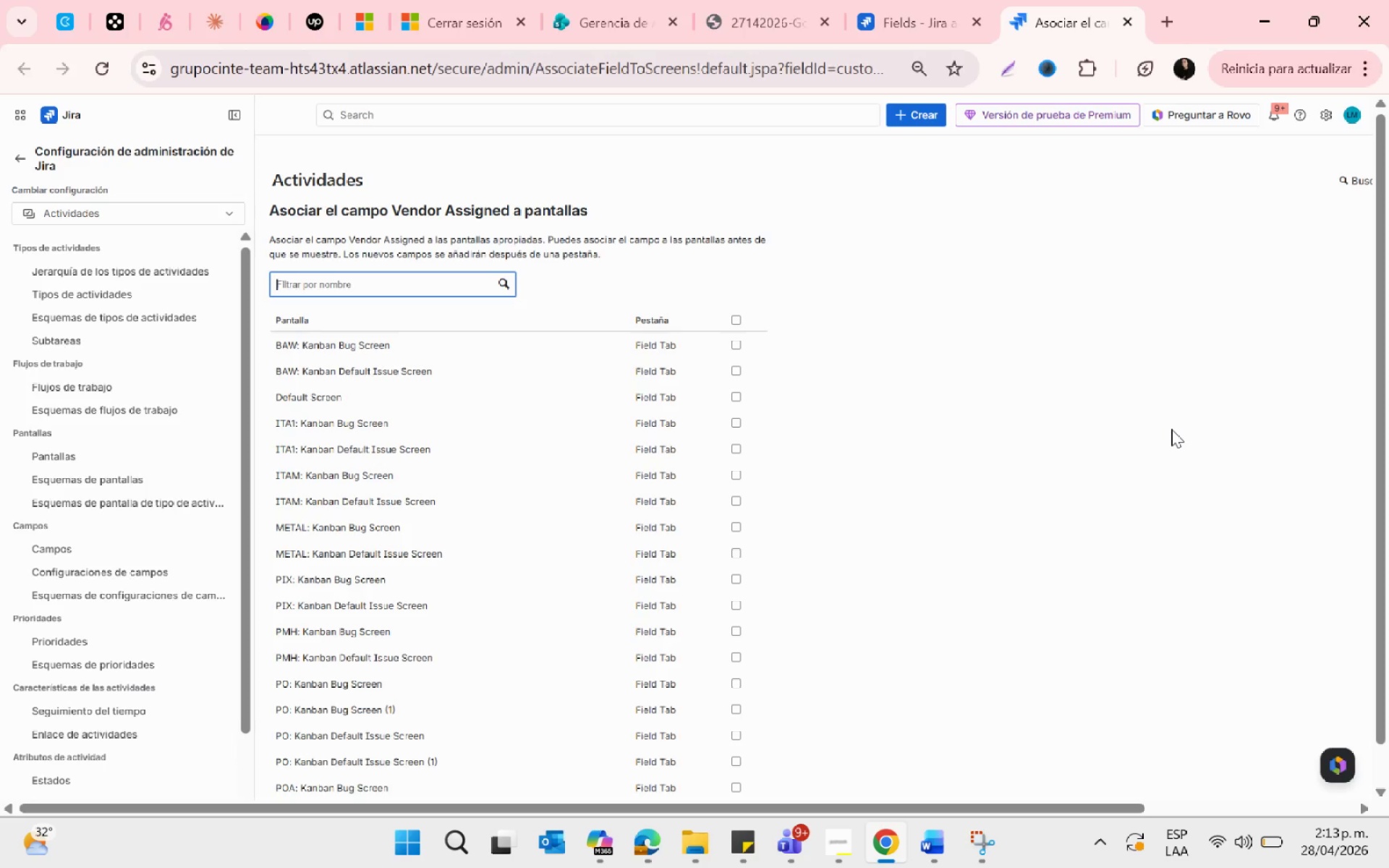 
left_click([730, 321])
 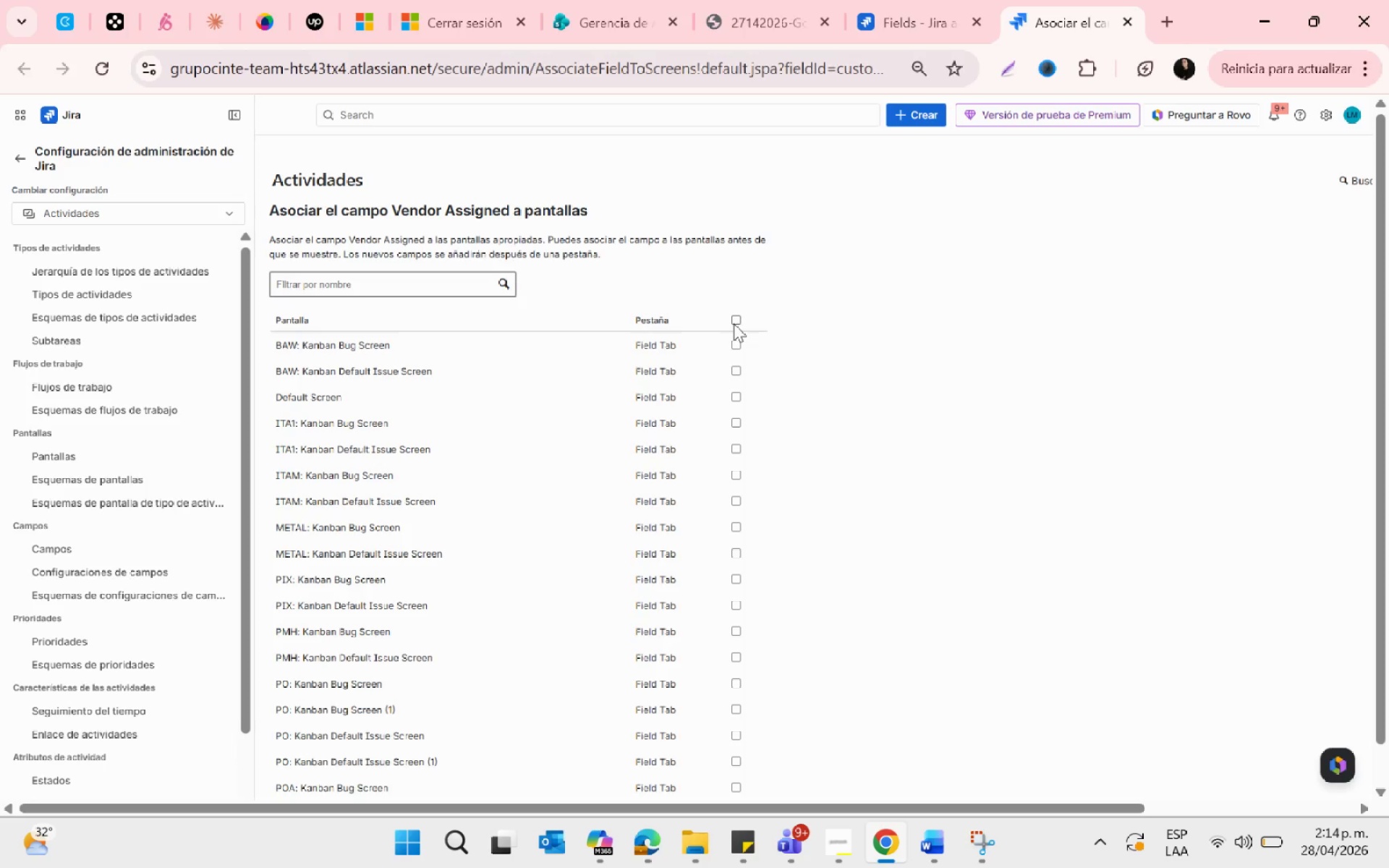 
left_click([734, 320])
 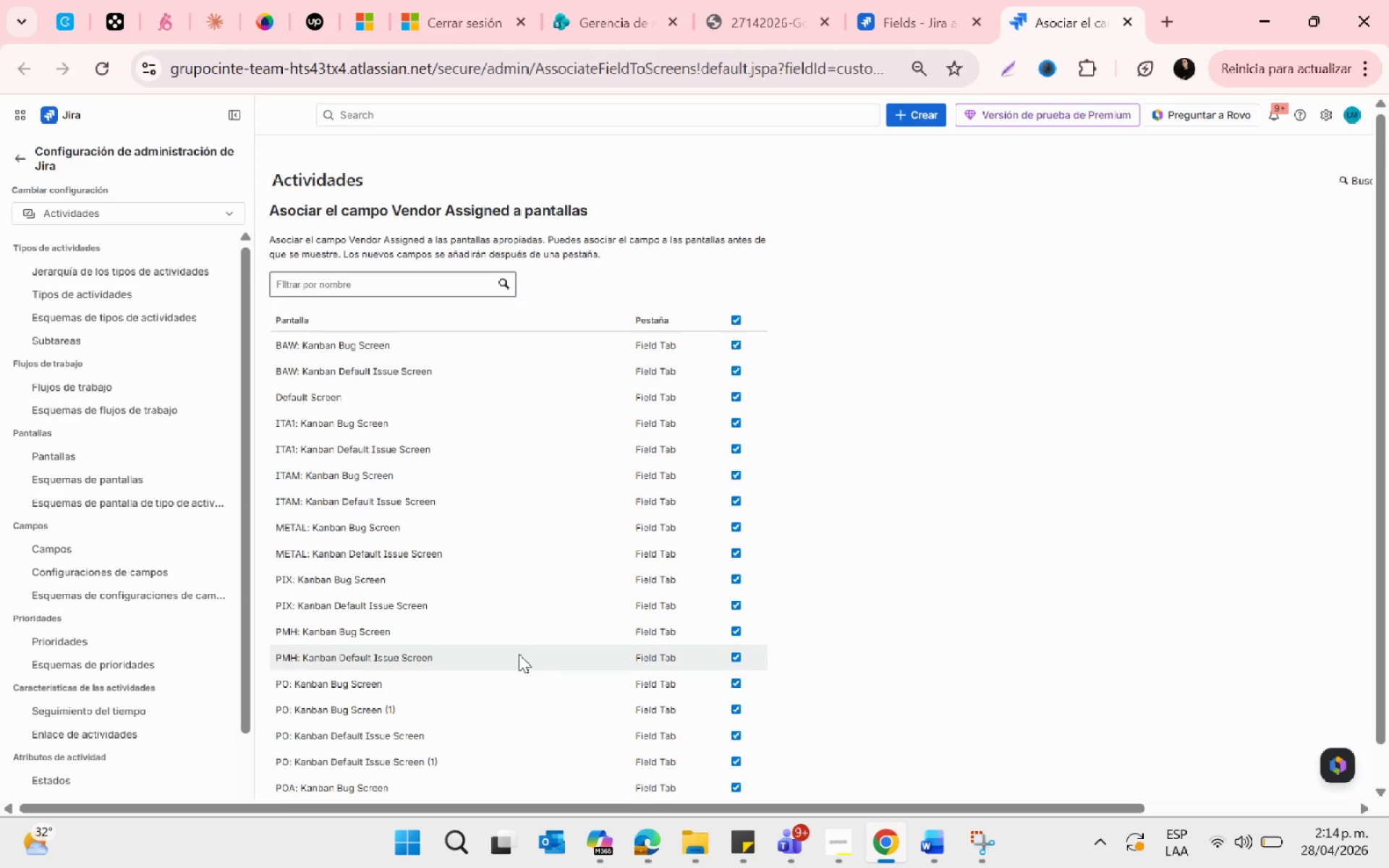 
left_click([336, 773])
 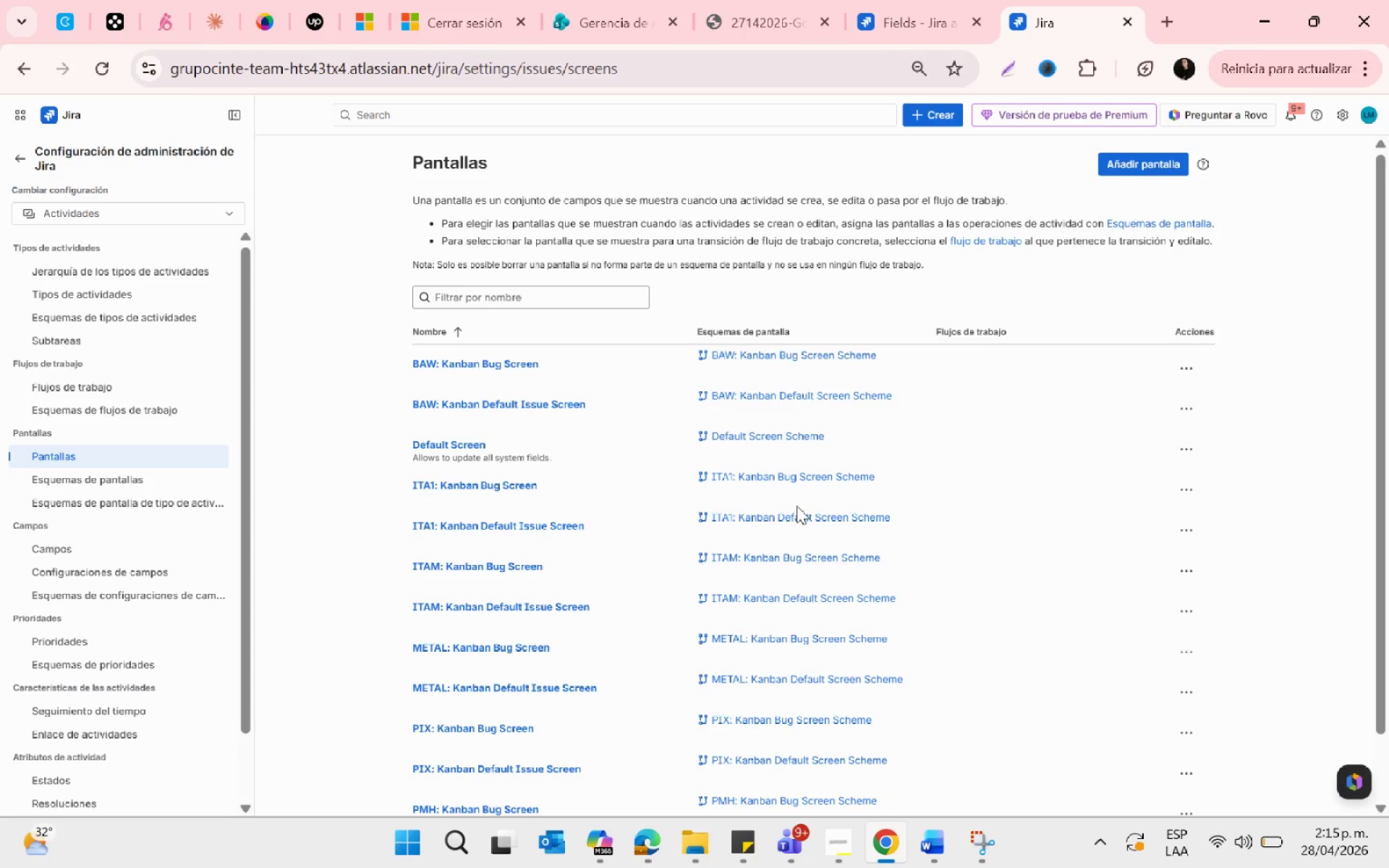 
scroll: coordinate [496, 708], scroll_direction: down, amount: 14.0
 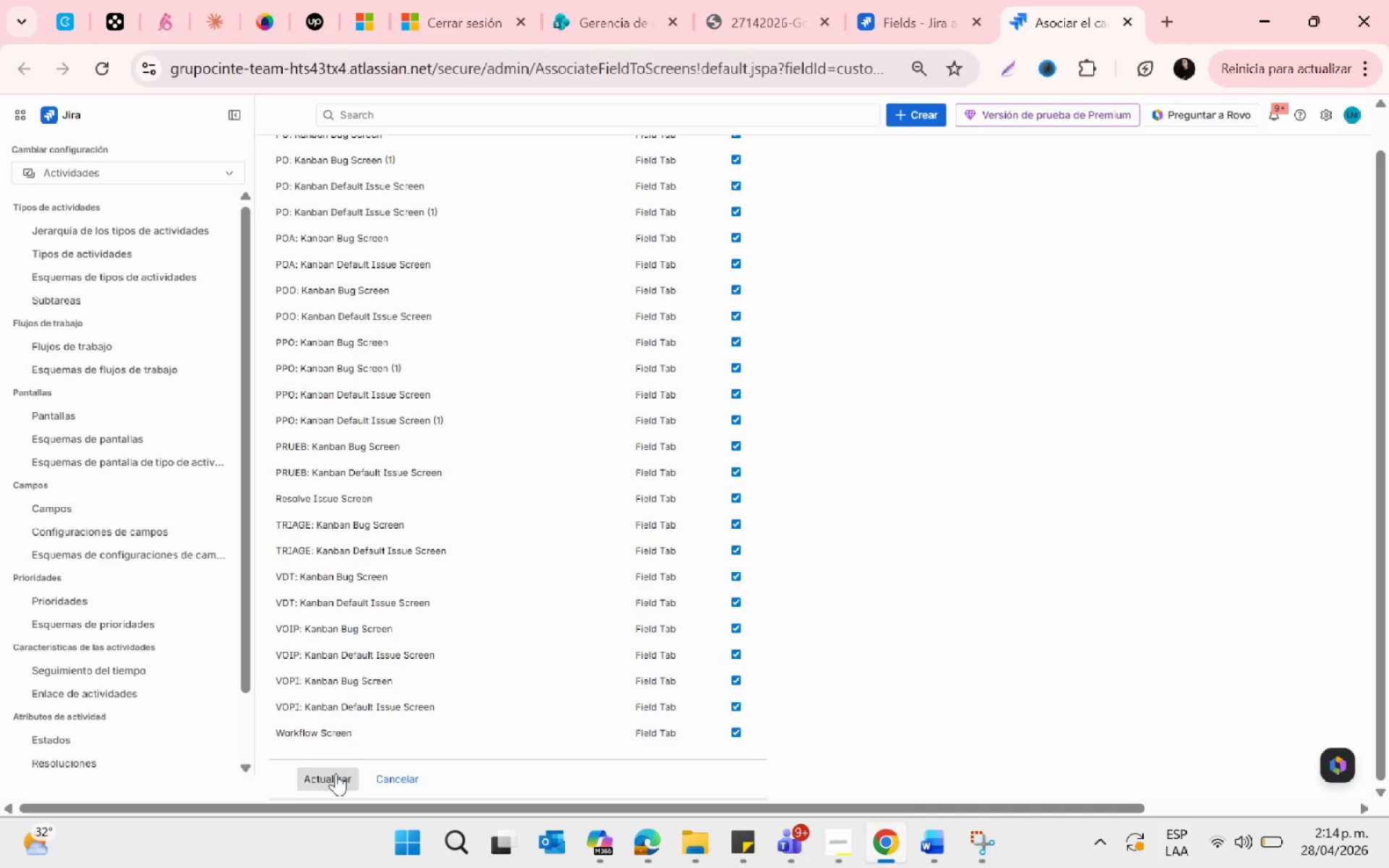 
wait(66.33)
 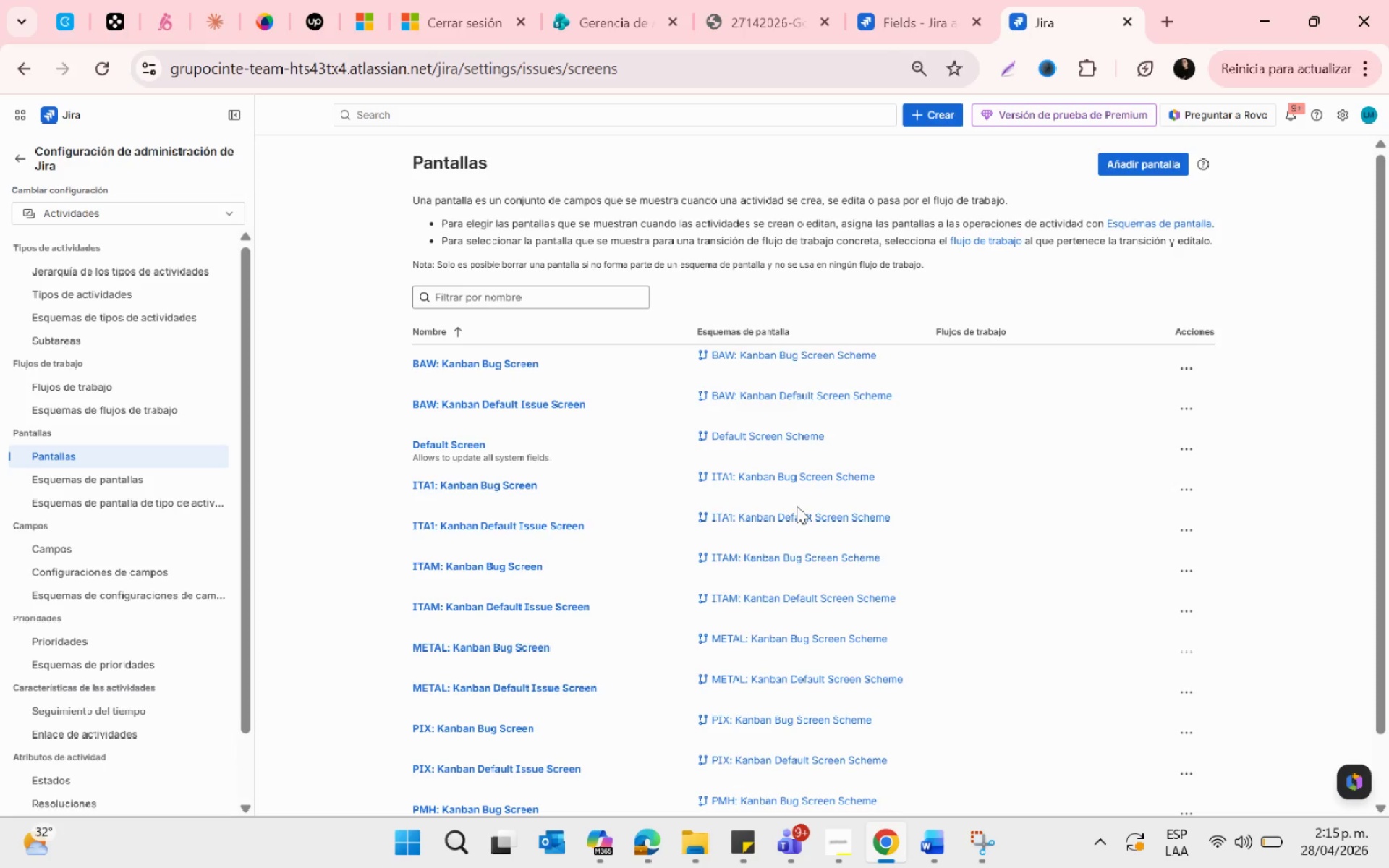 
scroll: coordinate [955, 598], scroll_direction: down, amount: 10.0
 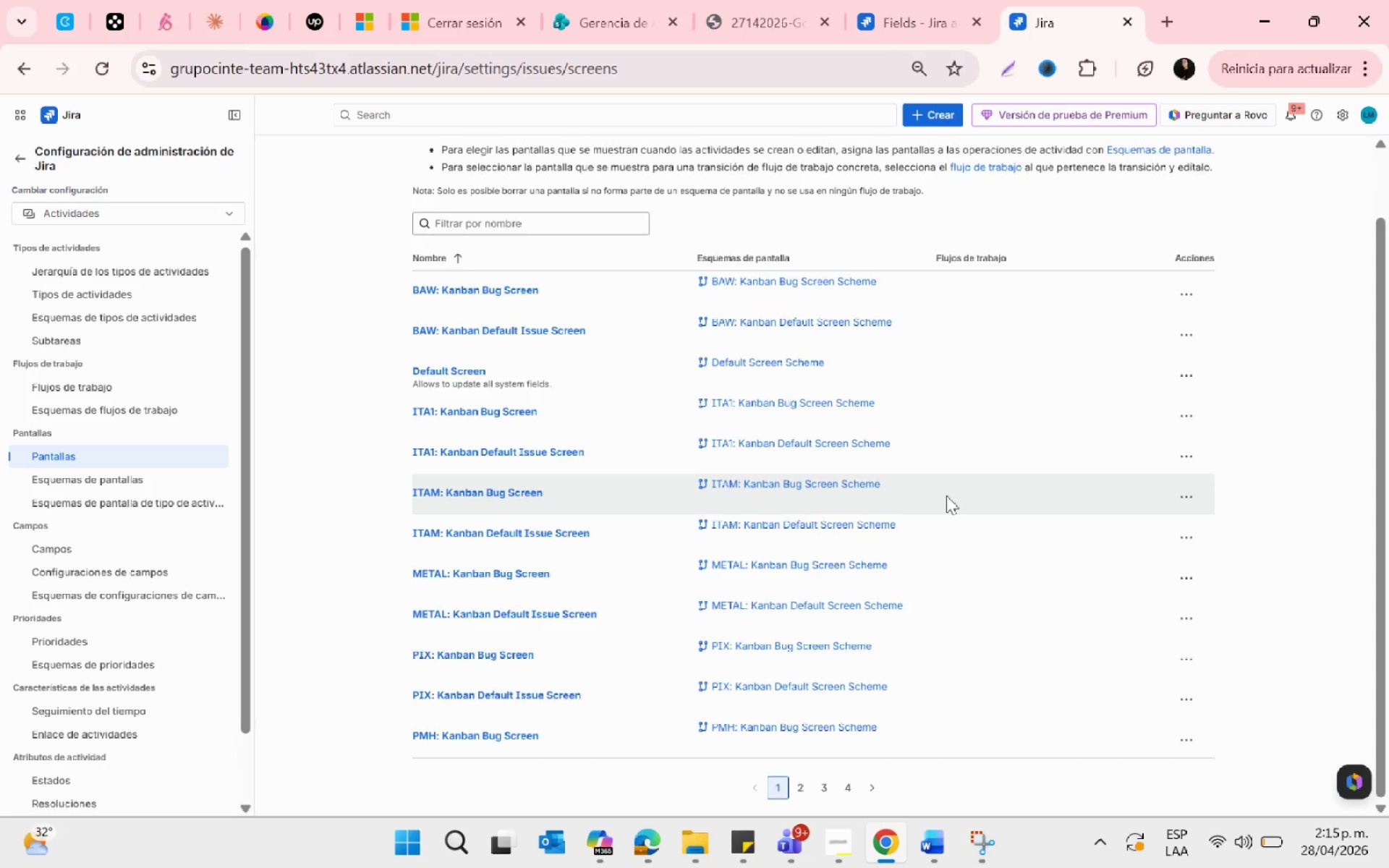 
left_click([911, 0])
 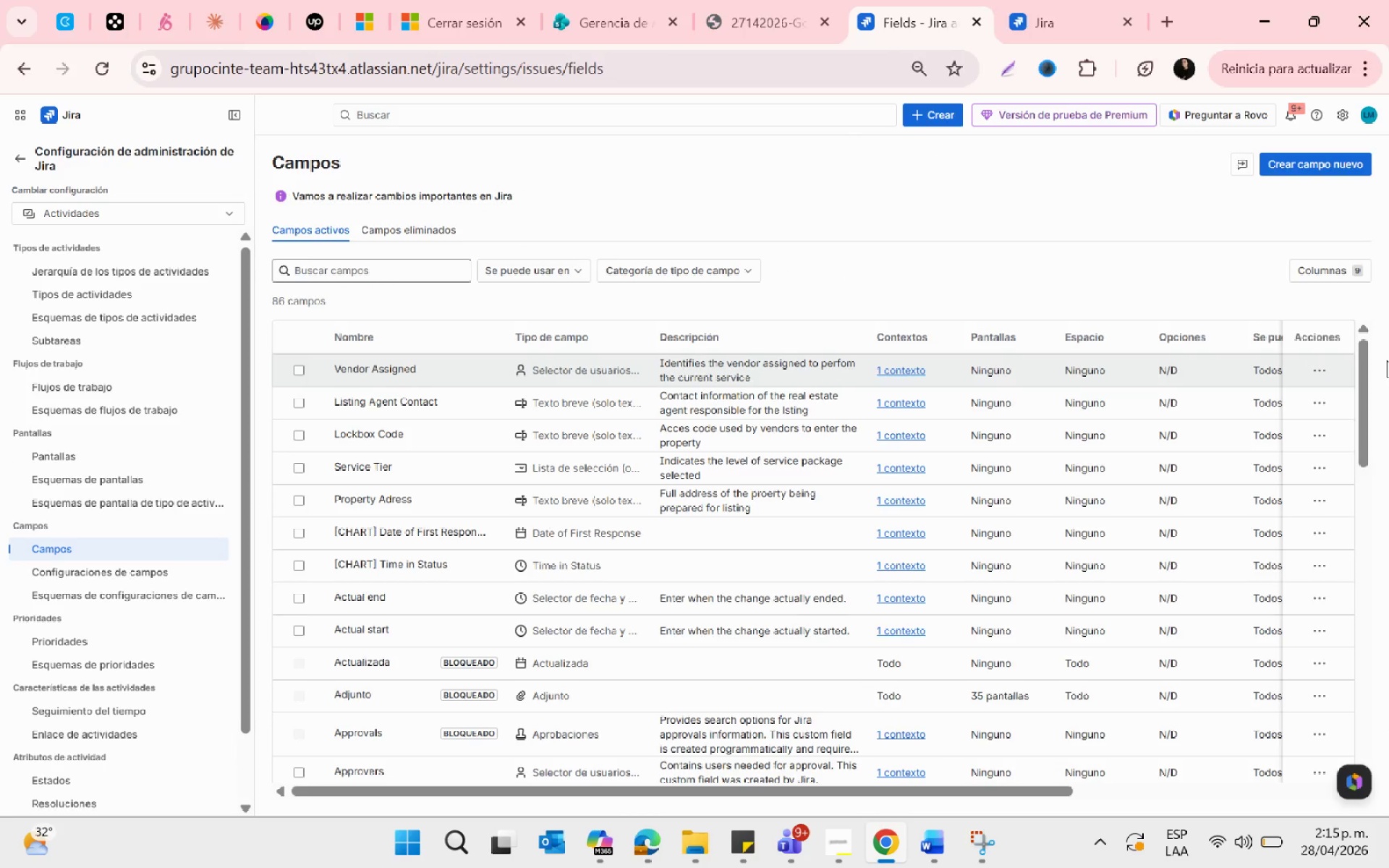 
scroll: coordinate [947, 496], scroll_direction: up, amount: 6.0
 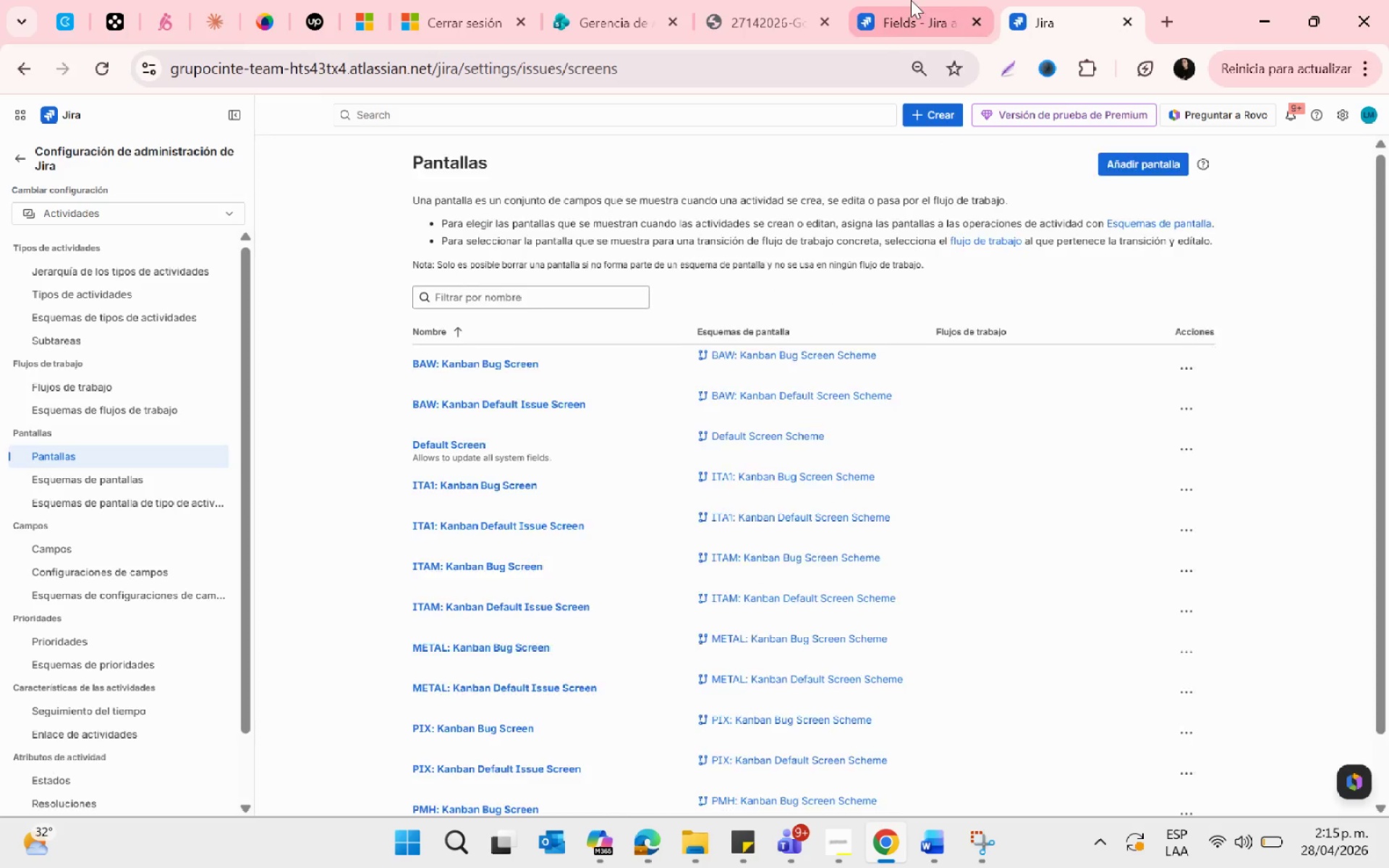 
wait(14.17)
 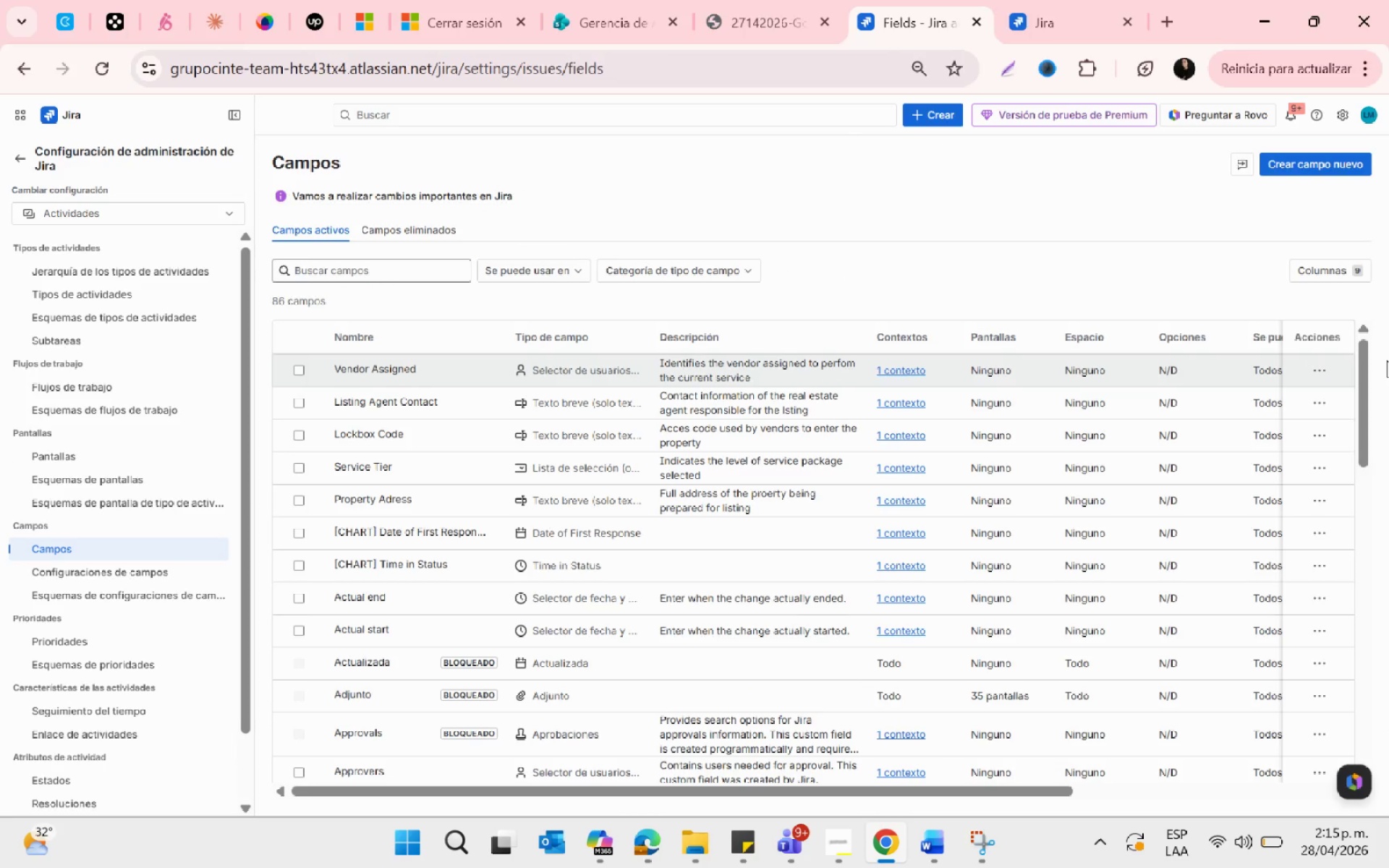 
key(PrintScreen)
 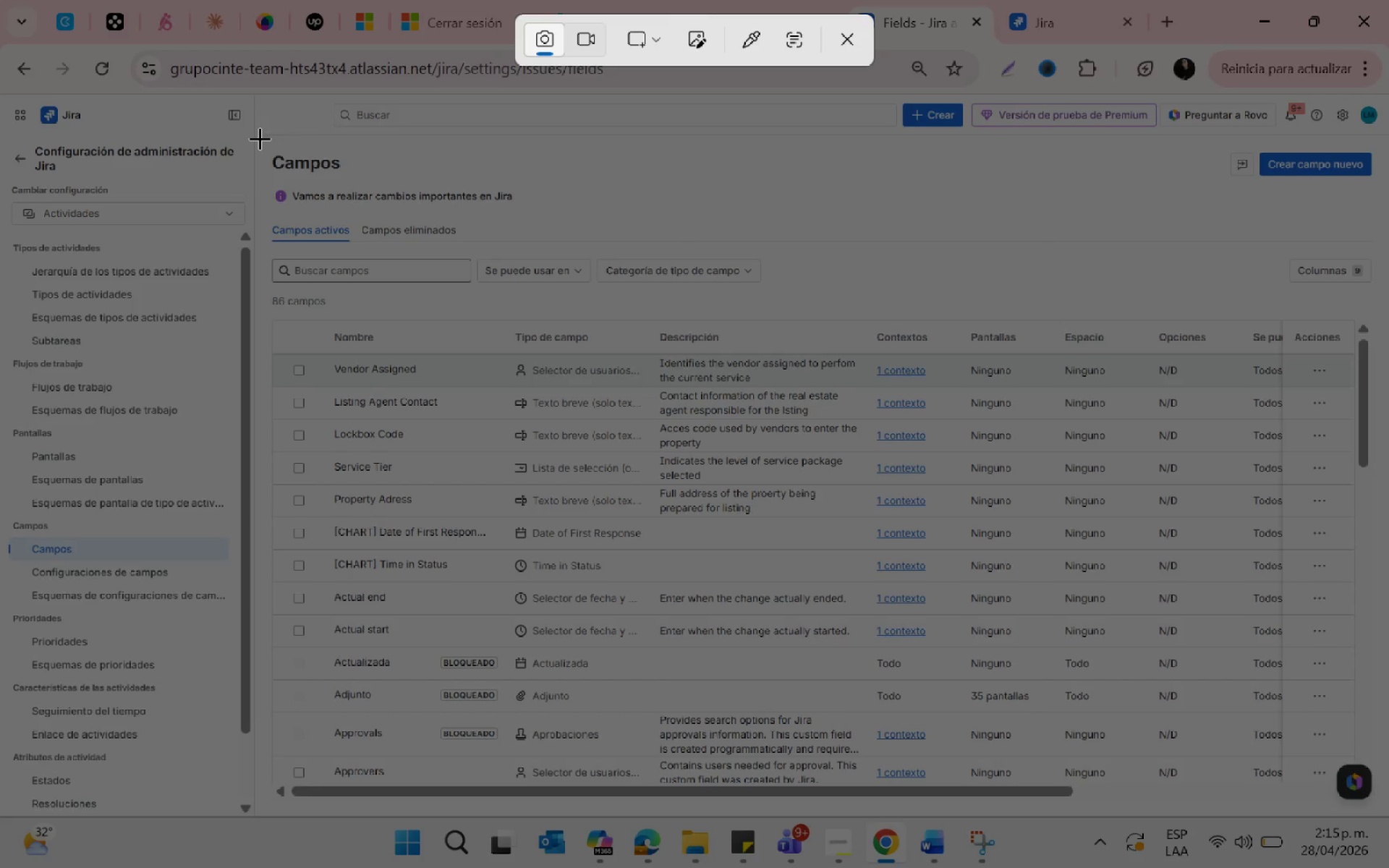 
left_click_drag(start_coordinate=[230, 129], to_coordinate=[1367, 710])
 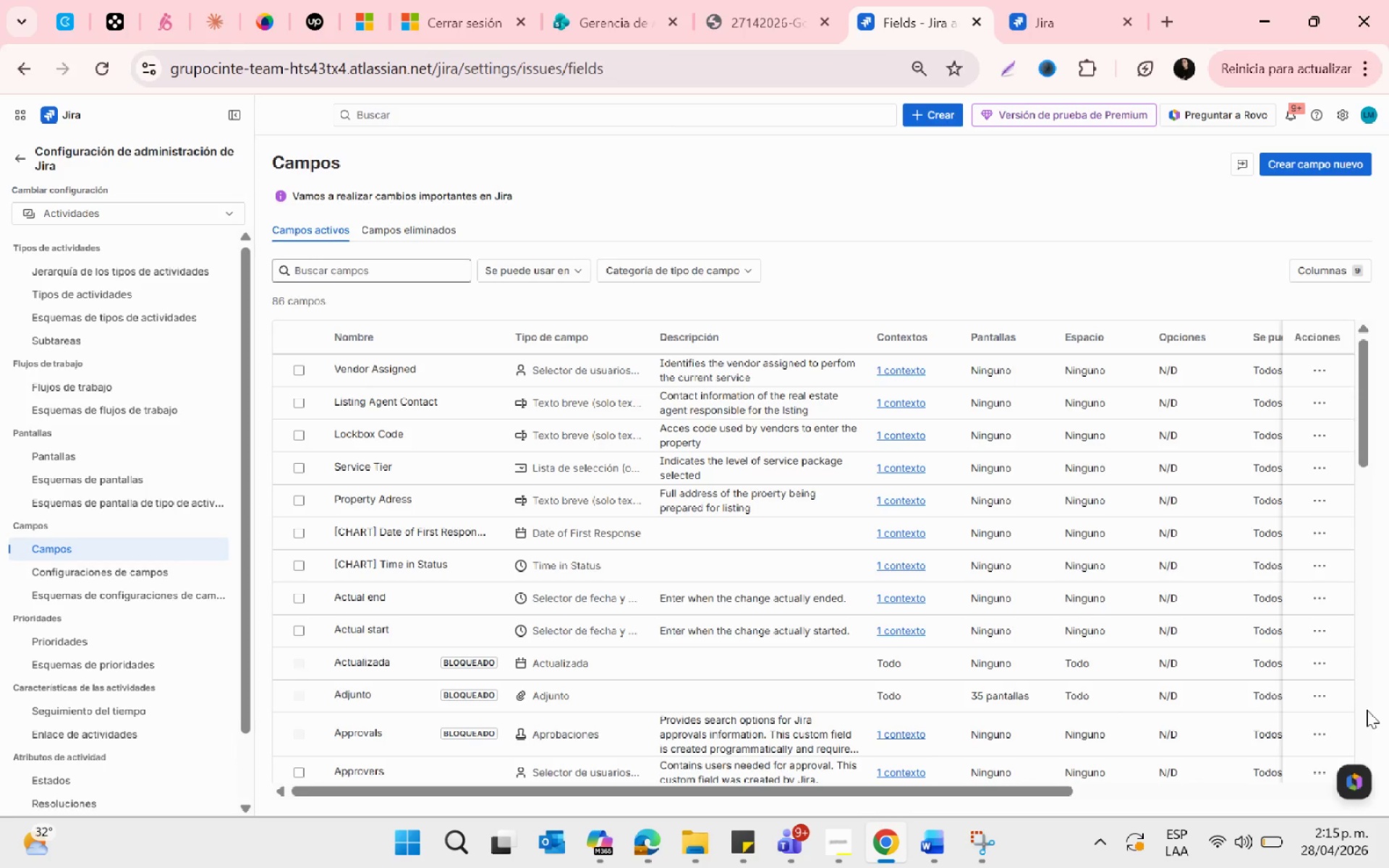 
wait(17.34)
 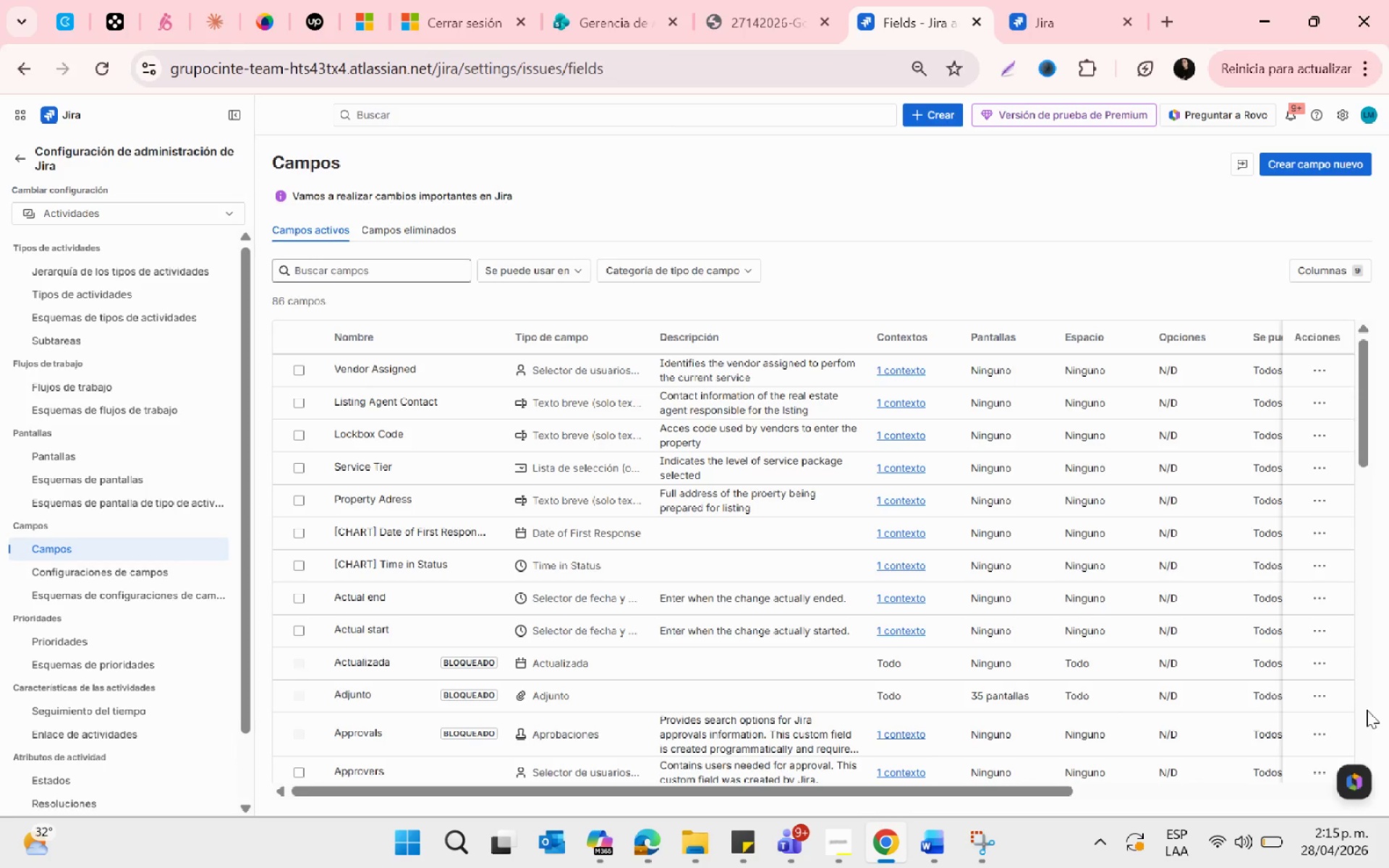 
left_click([964, 843])
 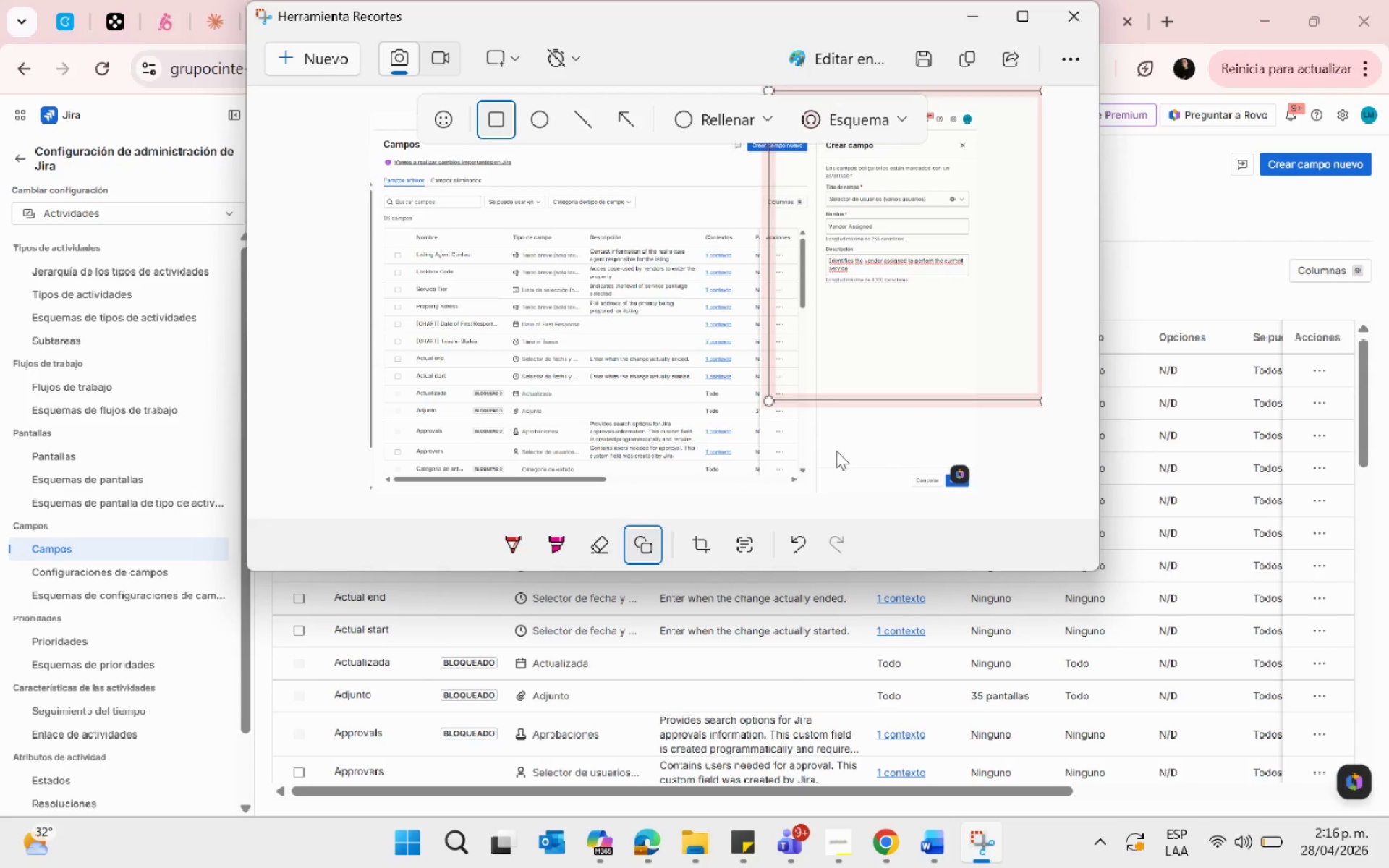 
wait(34.2)
 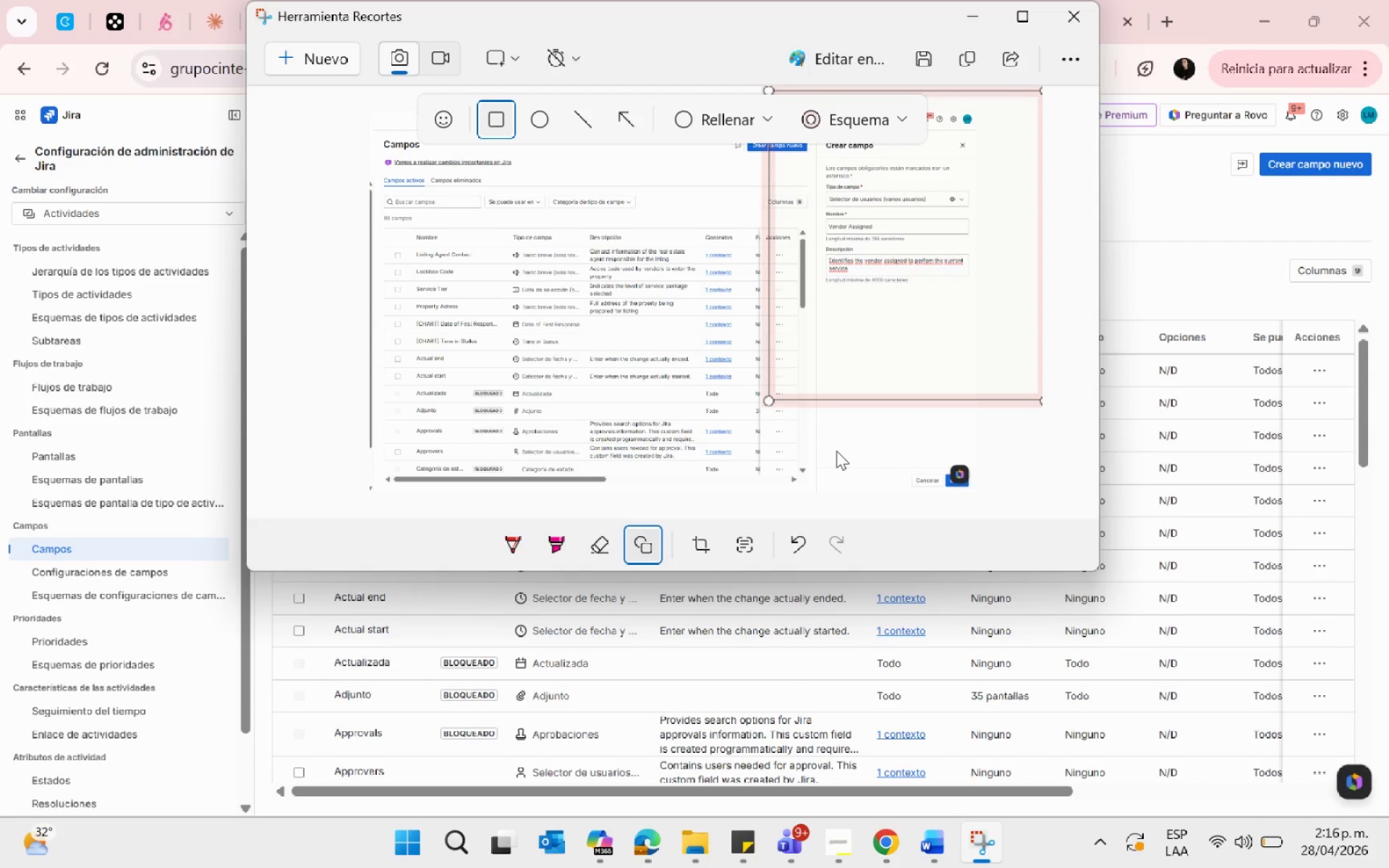 
left_click([914, 55])
 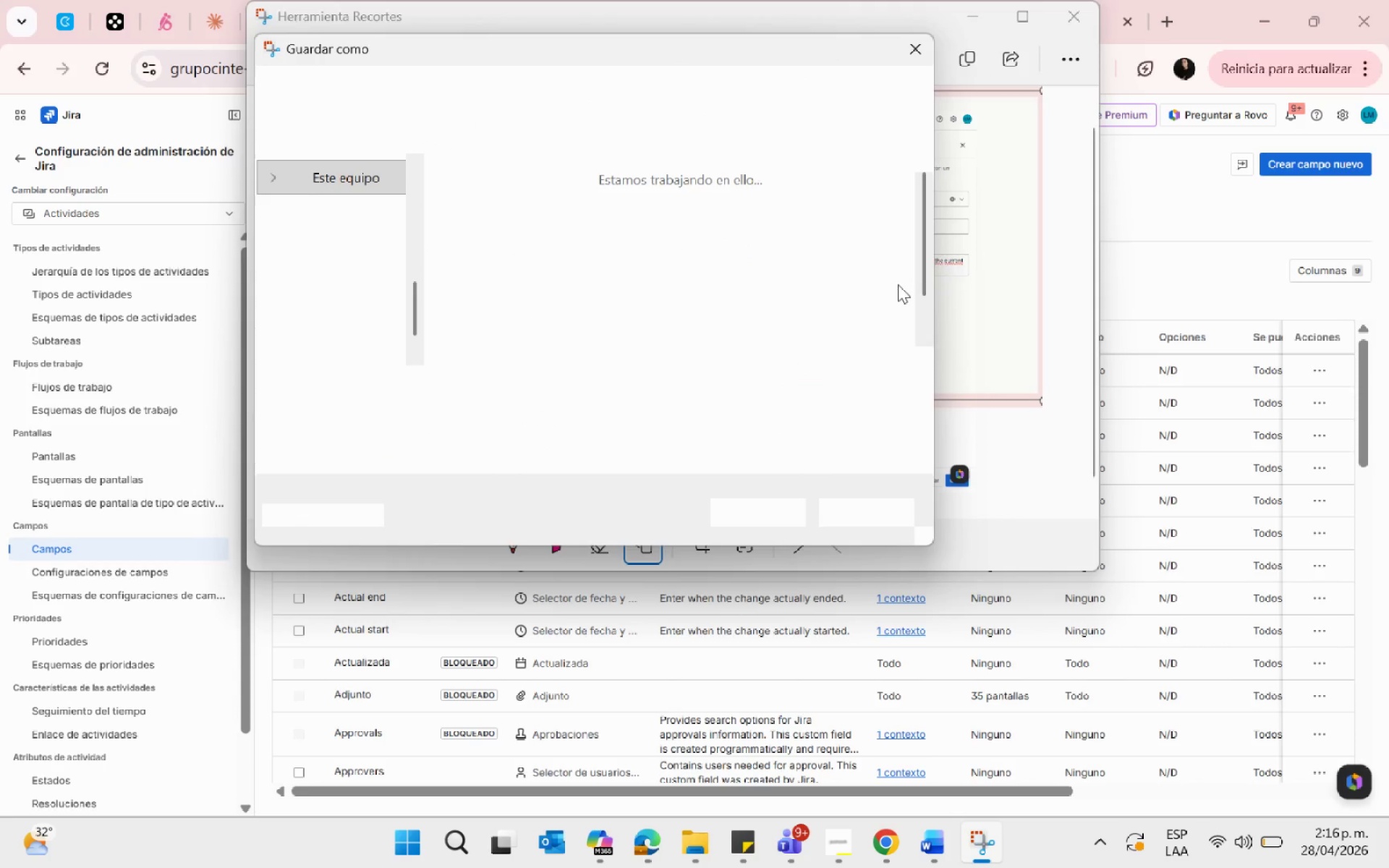 
scroll: coordinate [742, 325], scroll_direction: down, amount: 9.0
 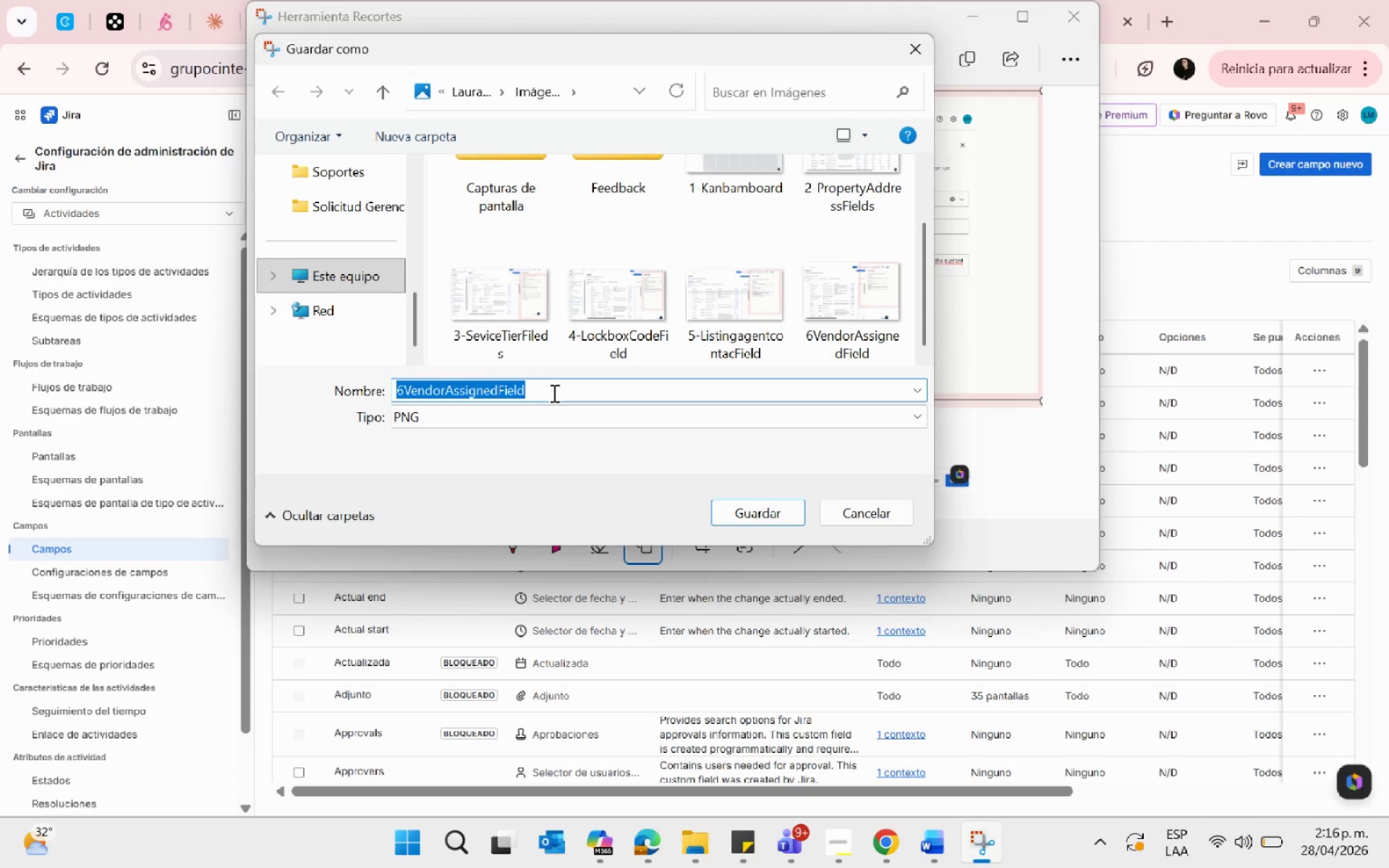 
left_click([553, 393])
 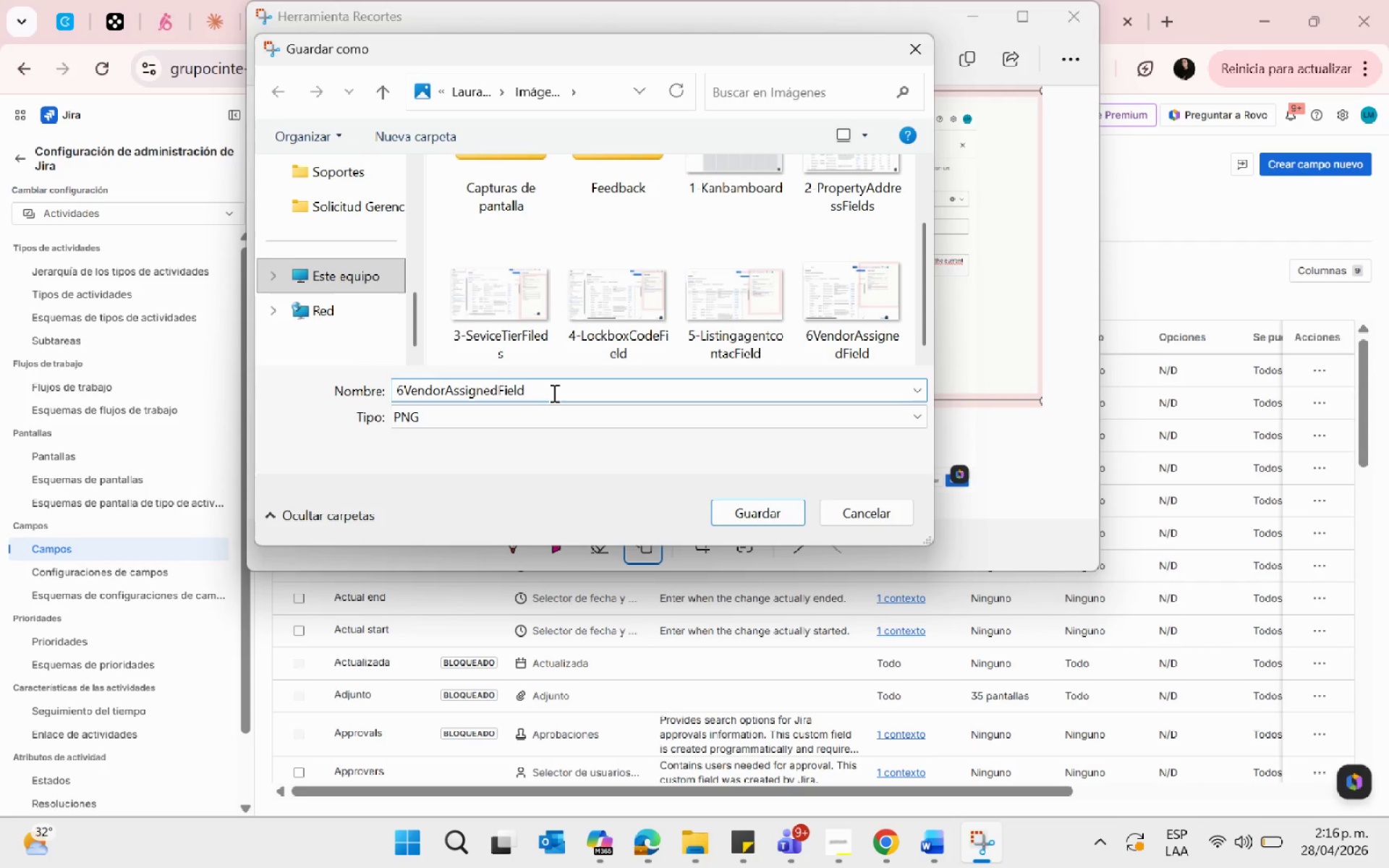 
hold_key(key=Backspace, duration=1.25)
 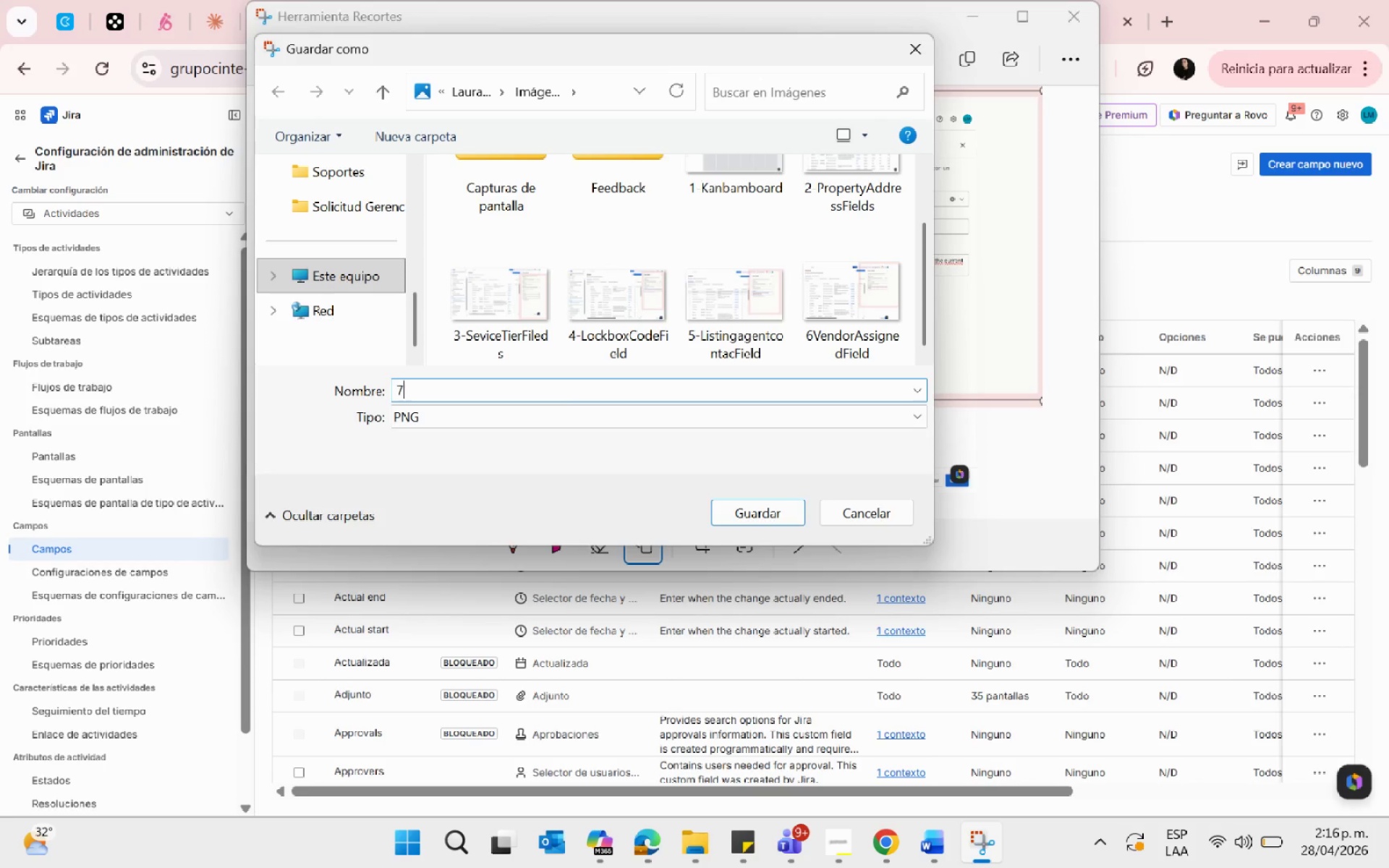 
type(7CustomsFields)
 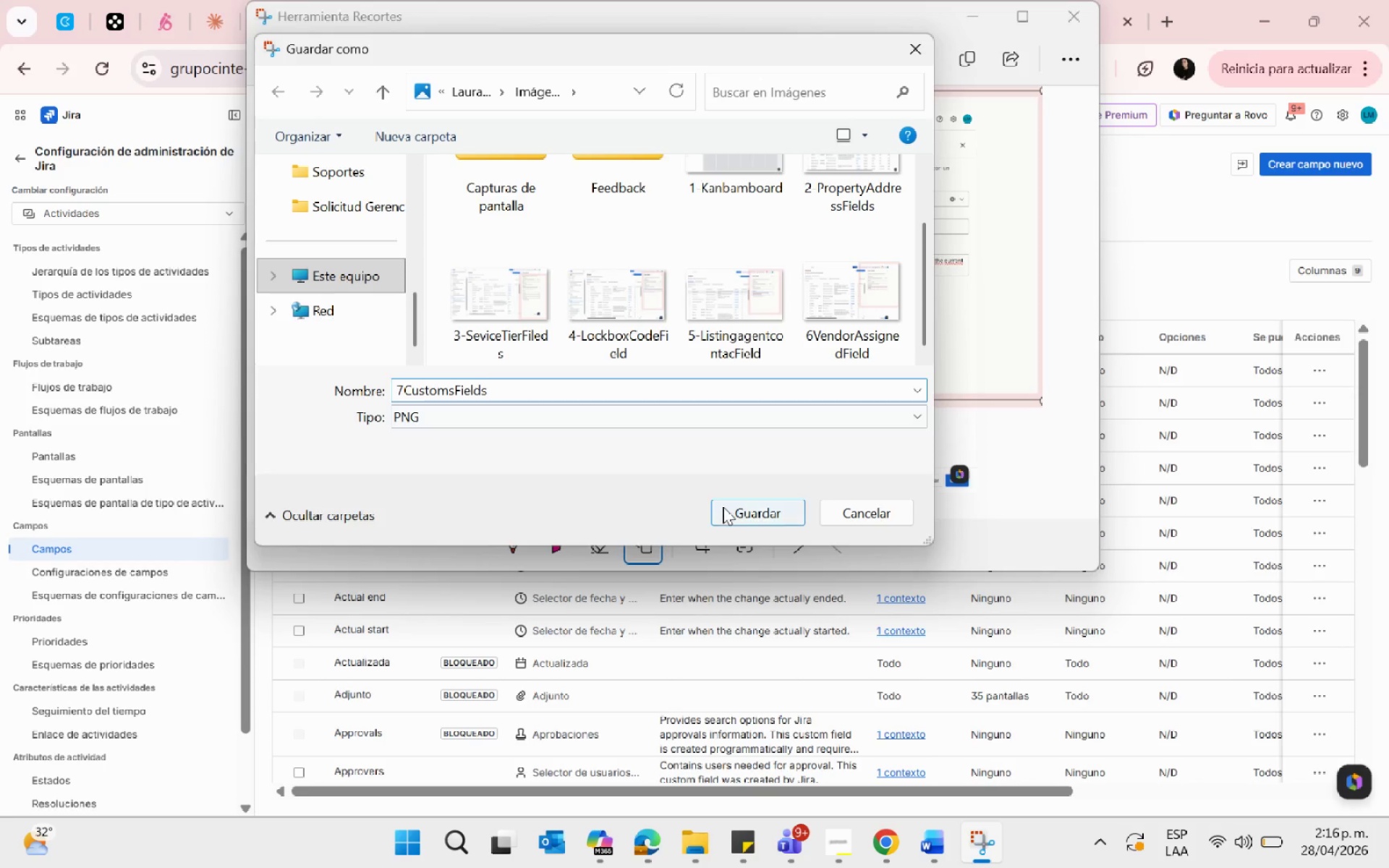 
left_click([729, 509])
 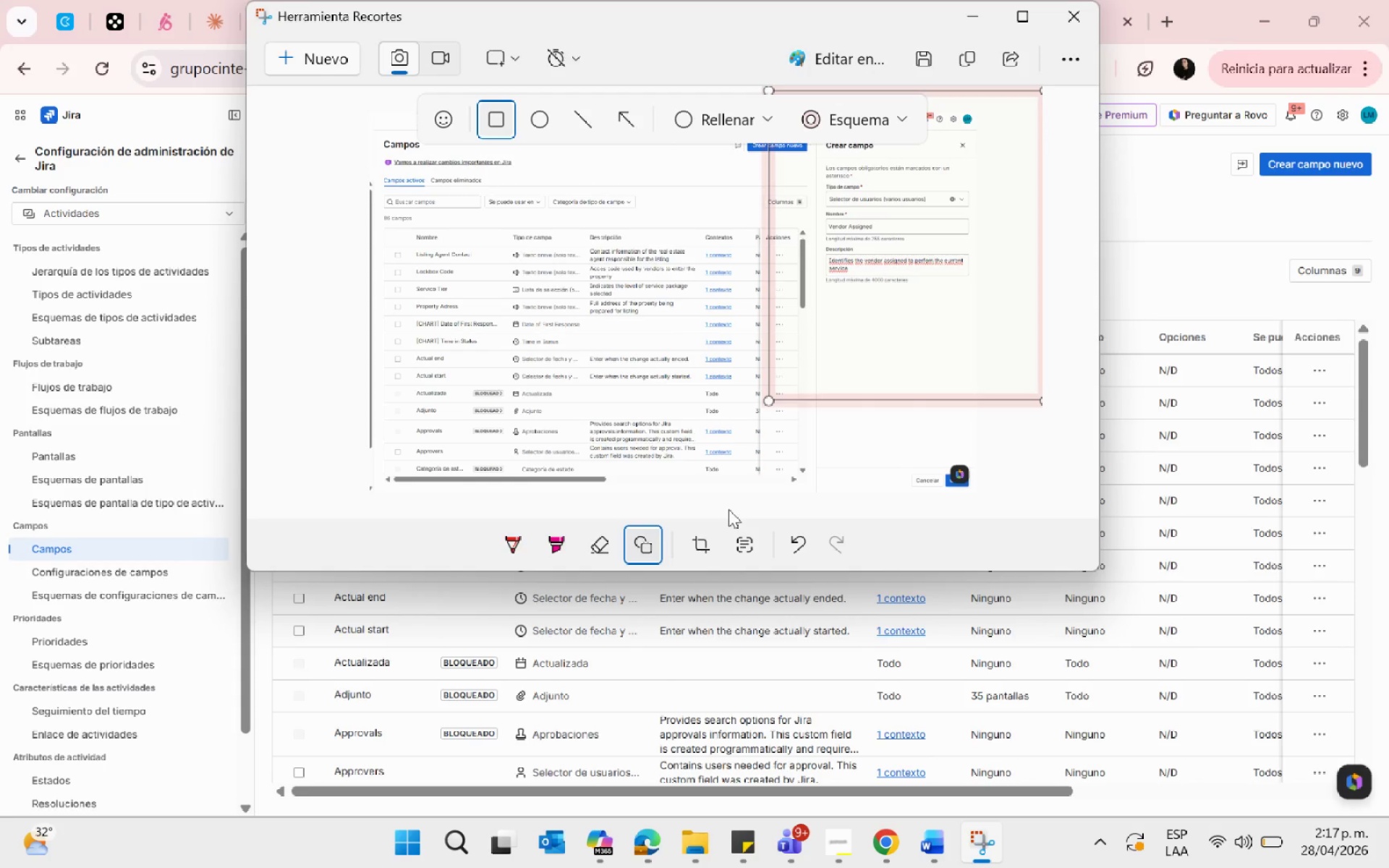 
wait(68.17)
 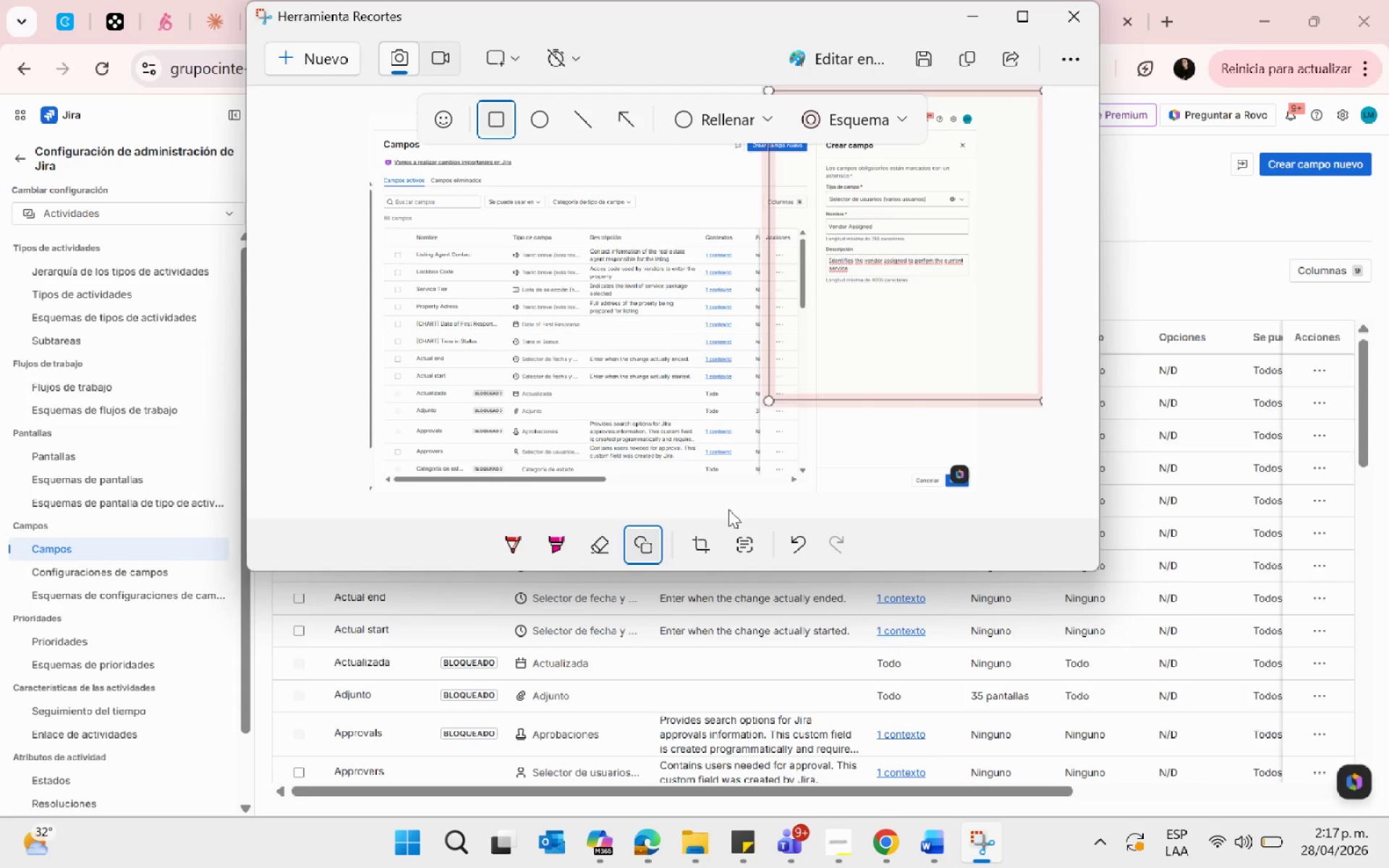 
left_click([854, 856])